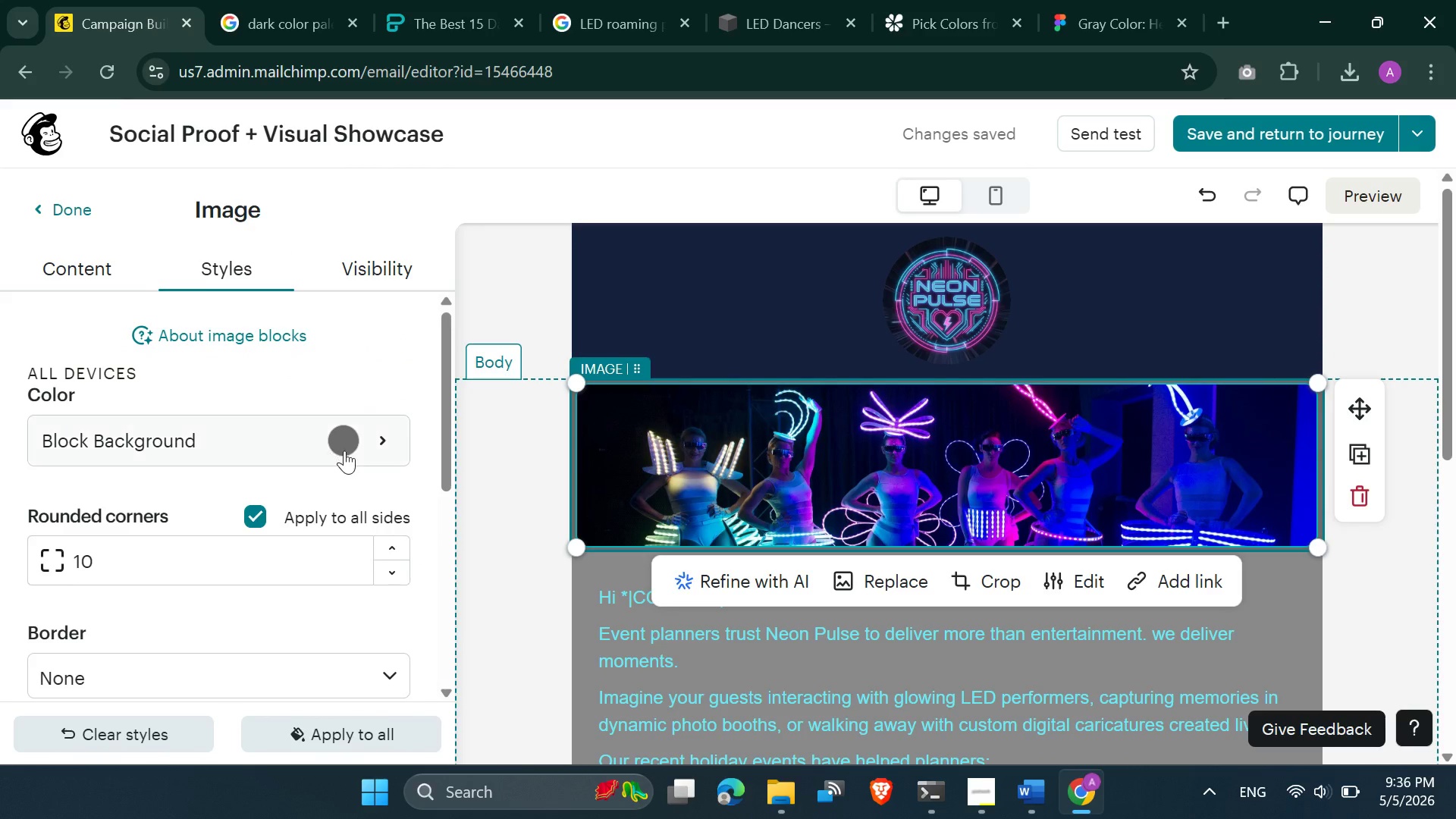 
left_click([347, 447])
 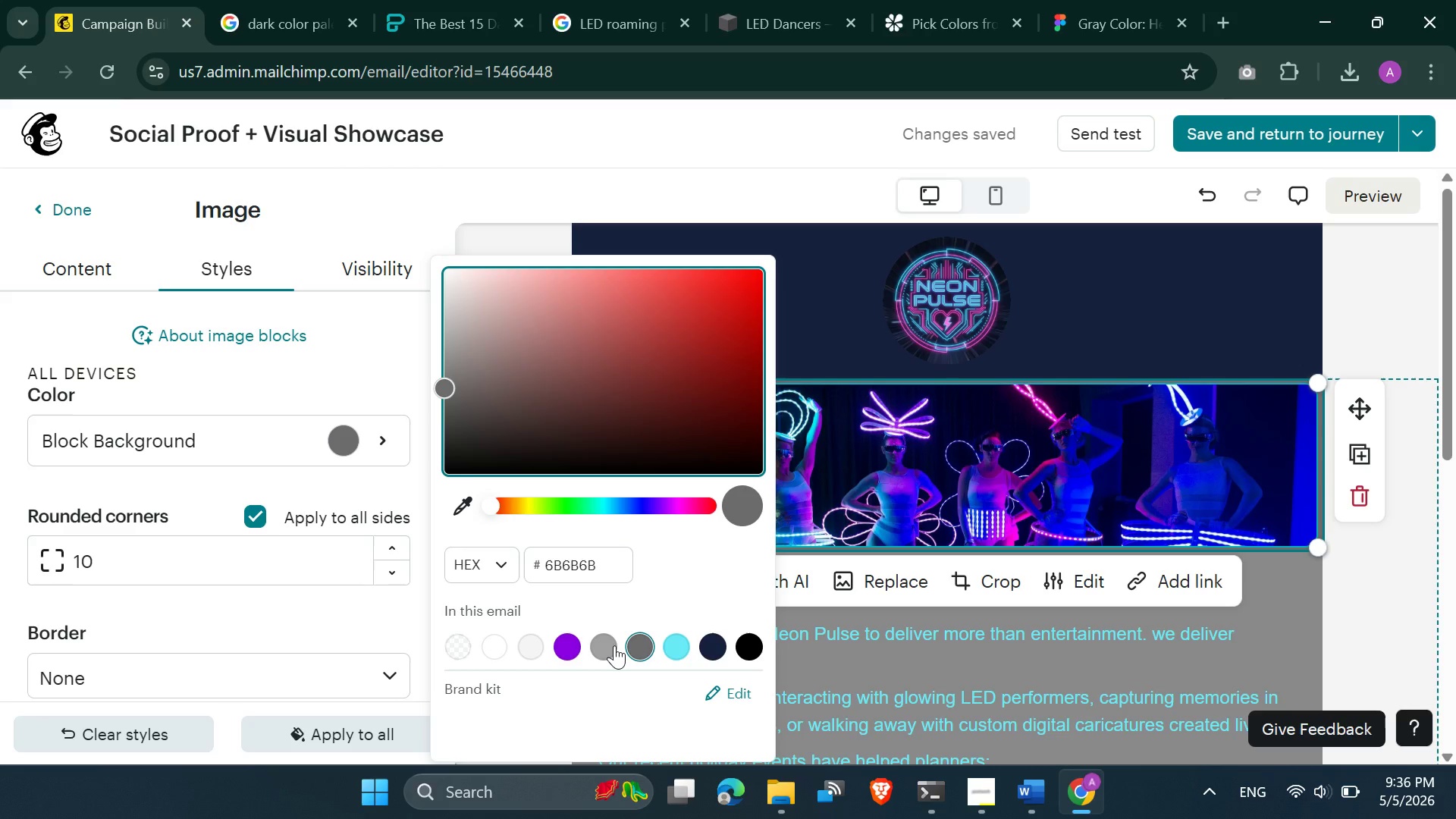 
left_click([610, 645])
 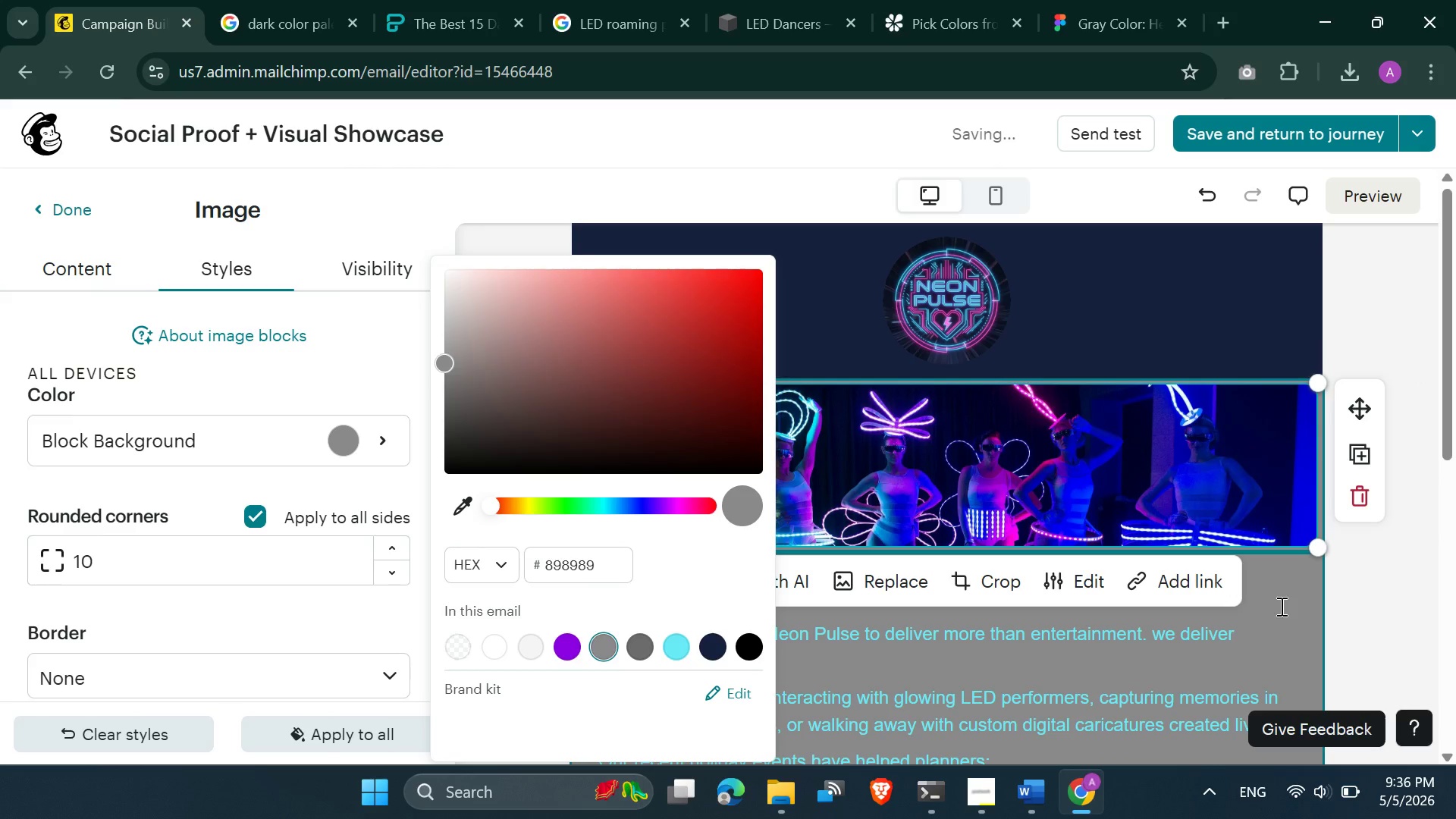 
left_click([1348, 601])
 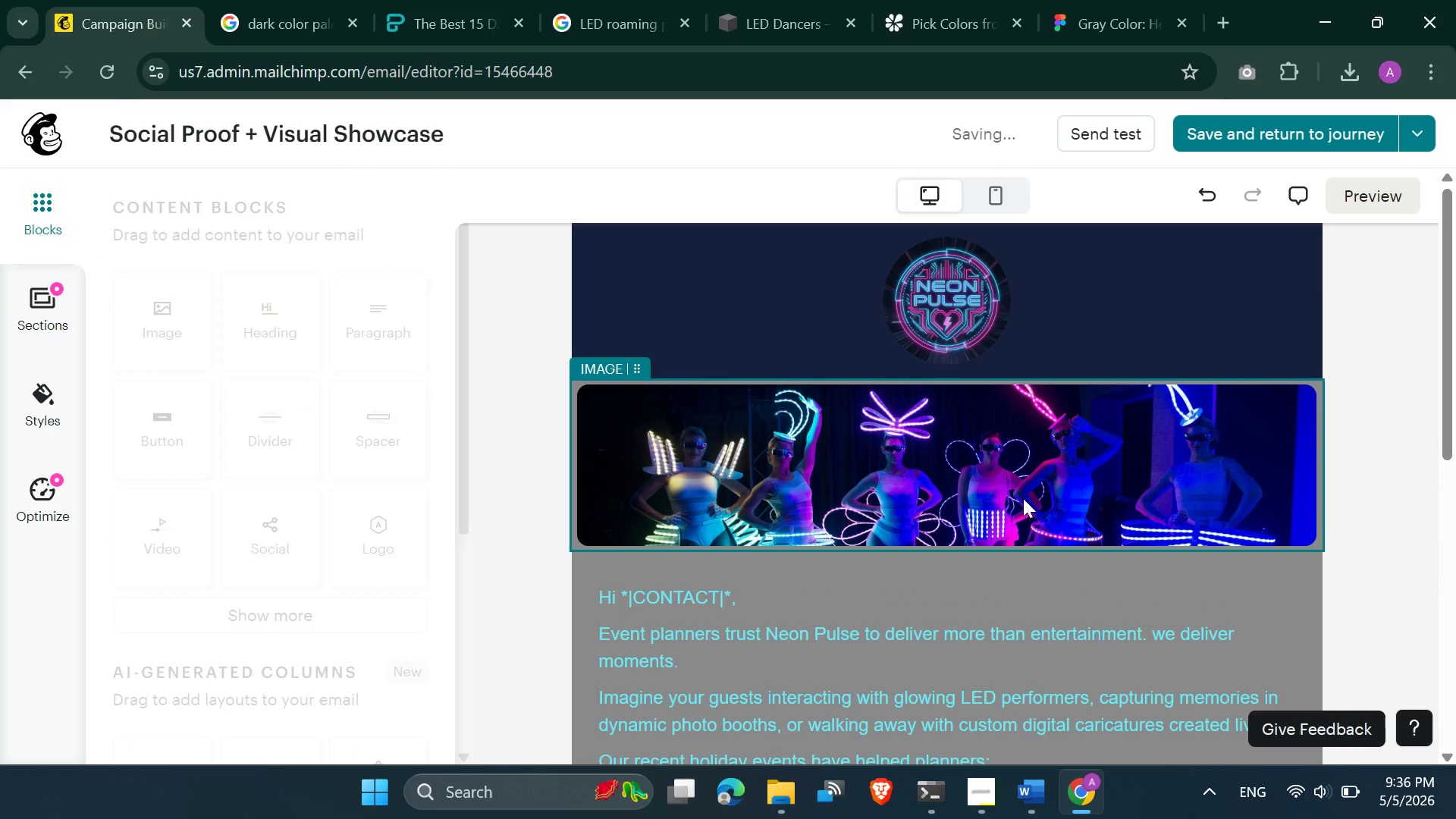 
left_click([1021, 498])
 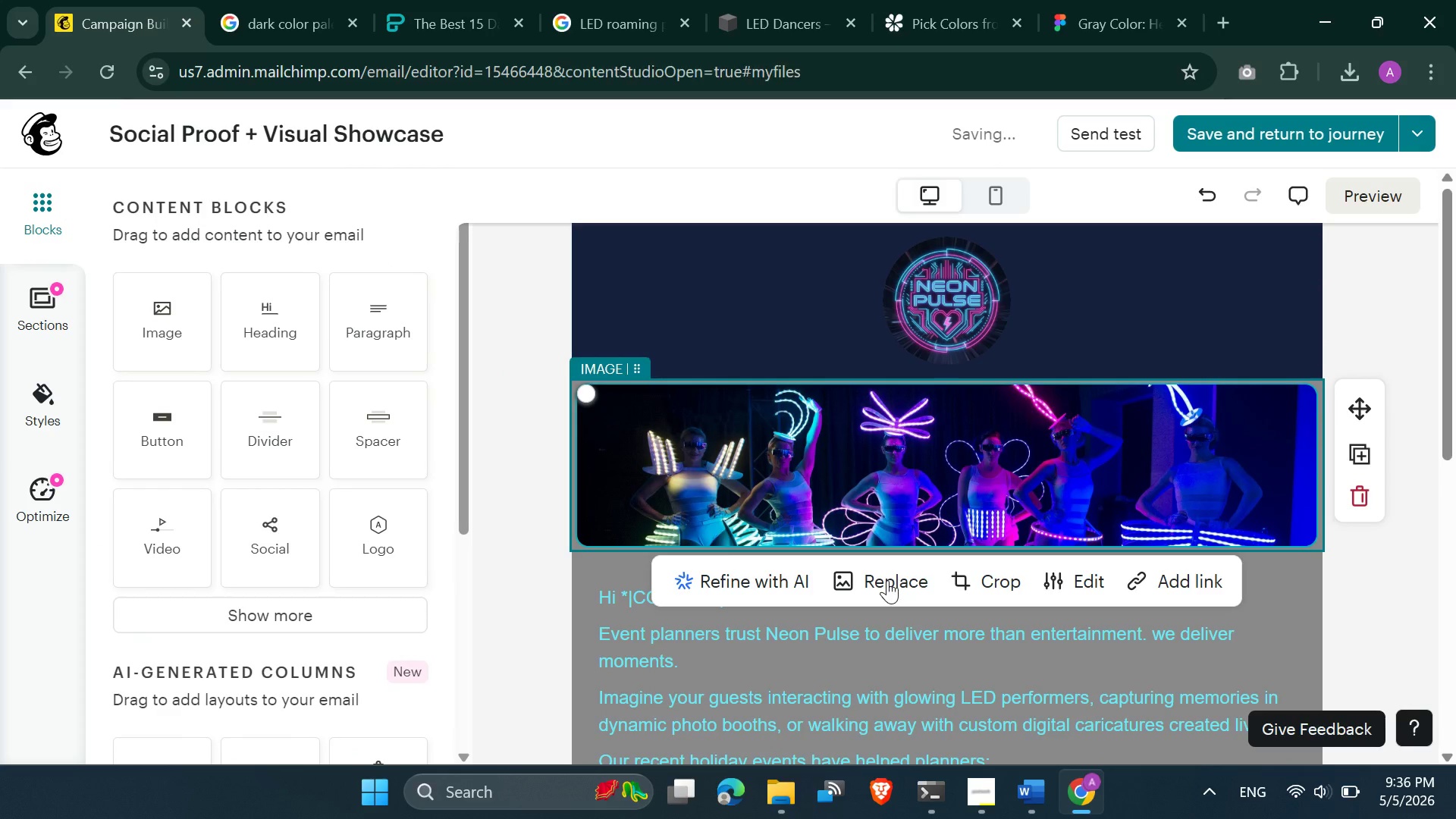 
left_click([887, 580])
 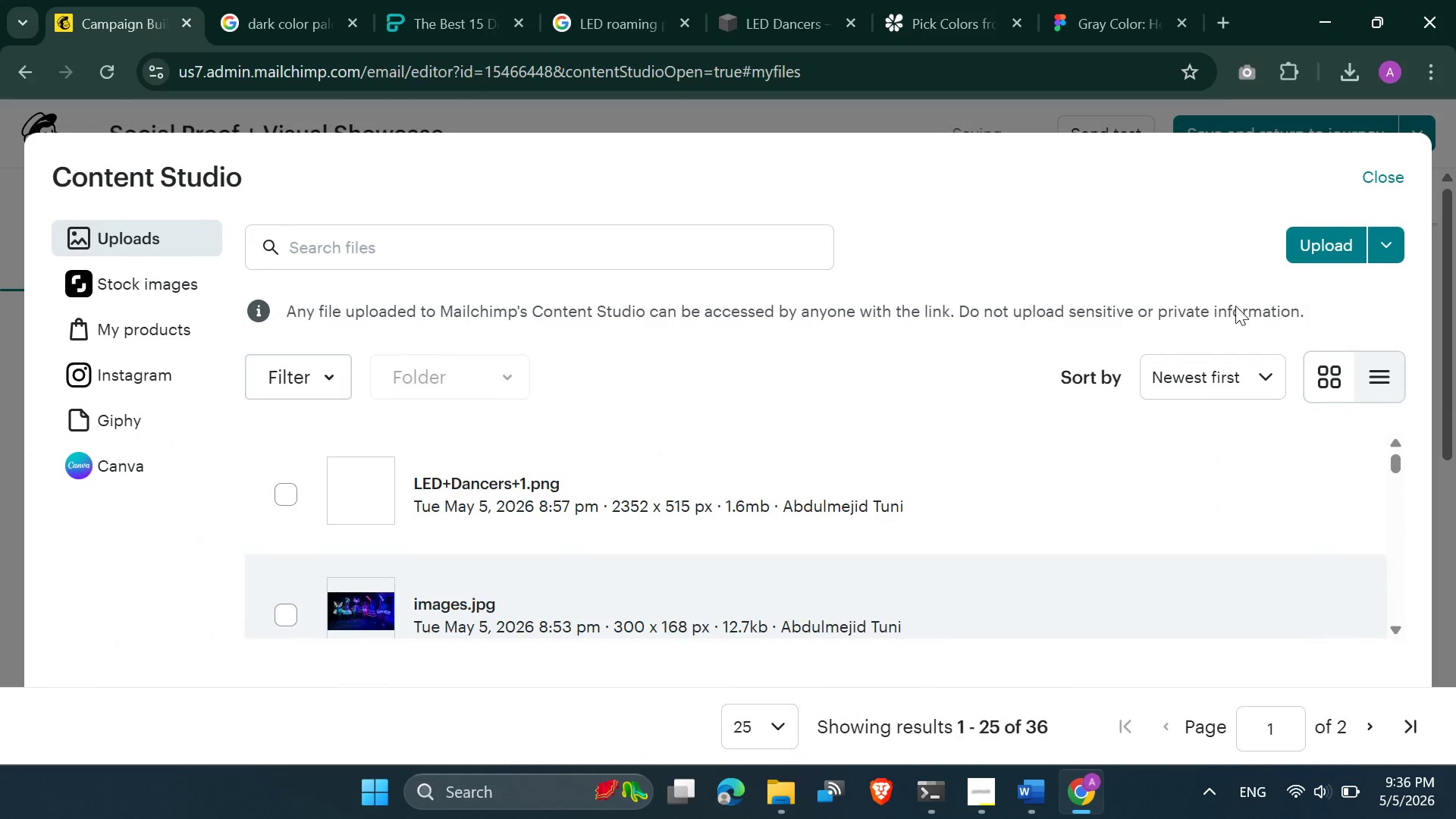 
left_click([1304, 247])
 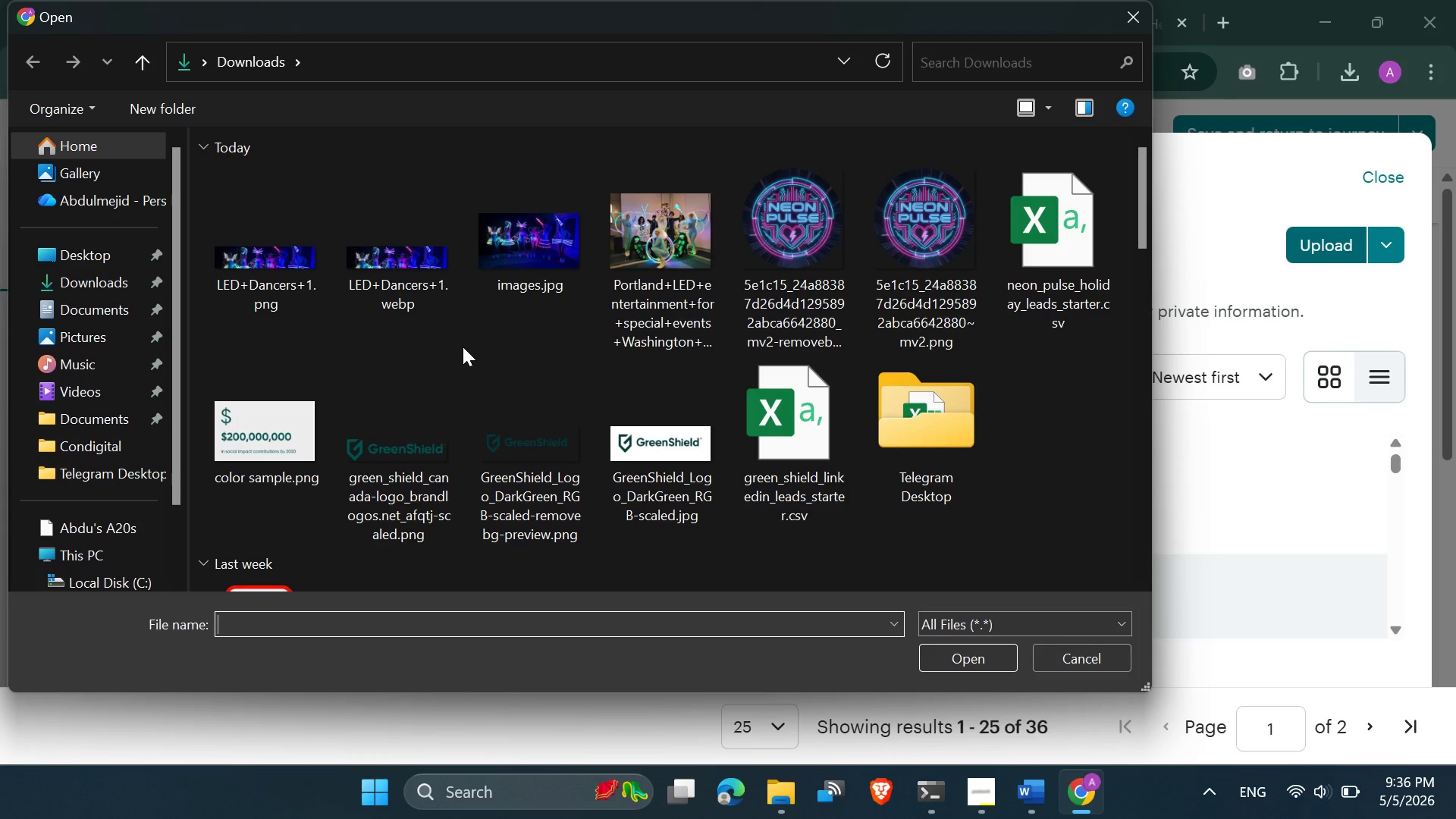 
wait(6.89)
 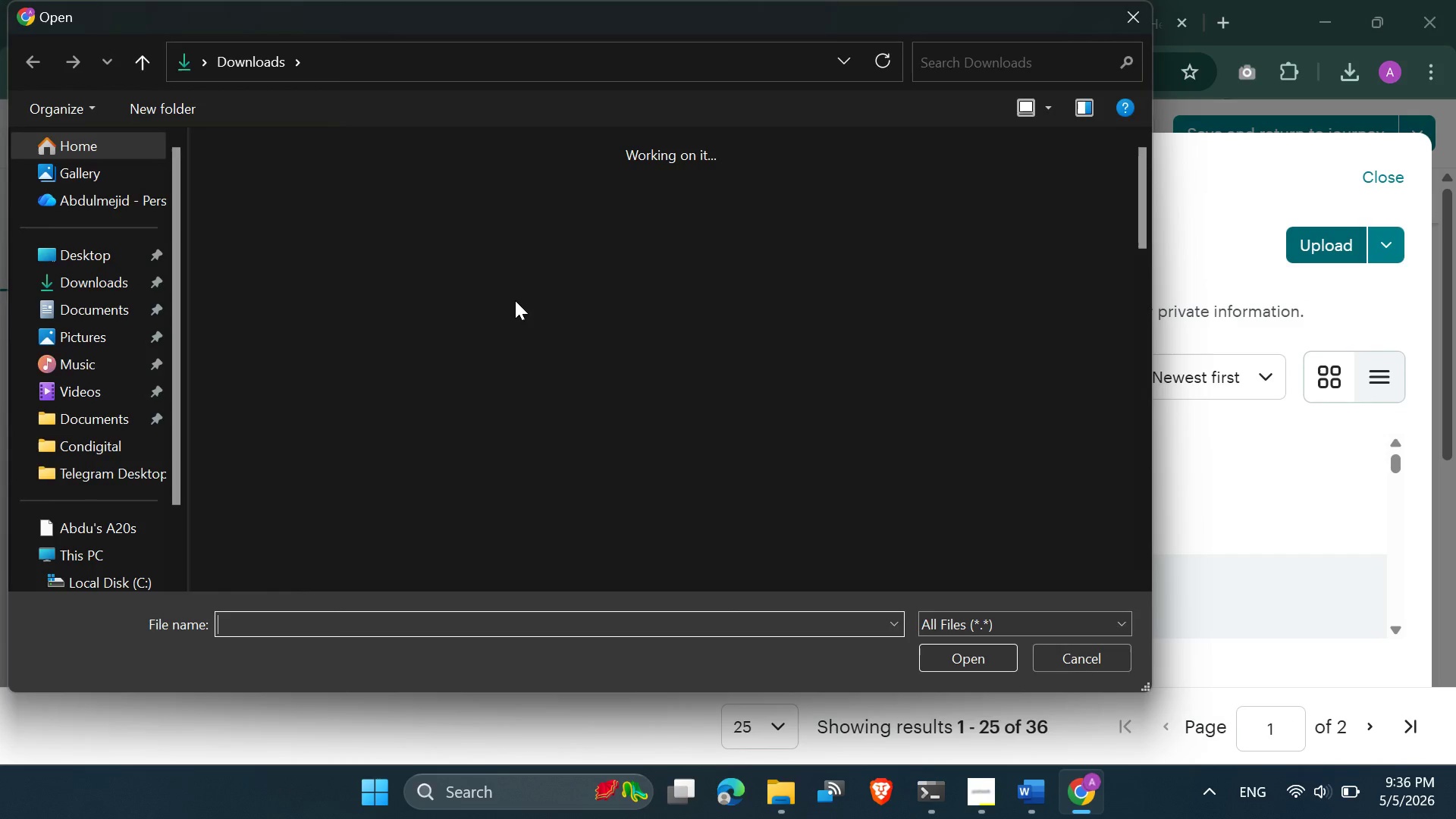 
left_click([631, 255])
 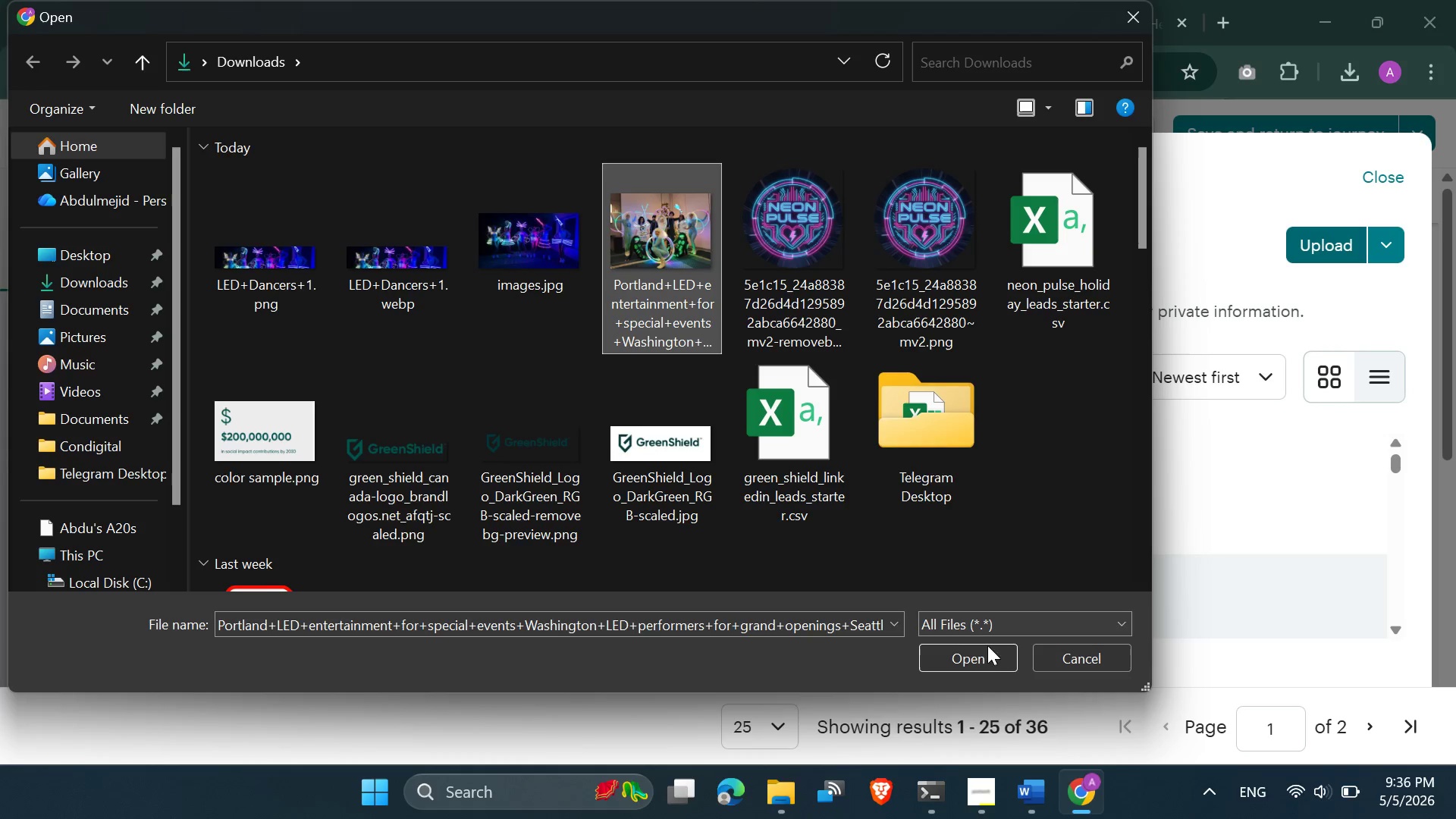 
left_click([986, 656])
 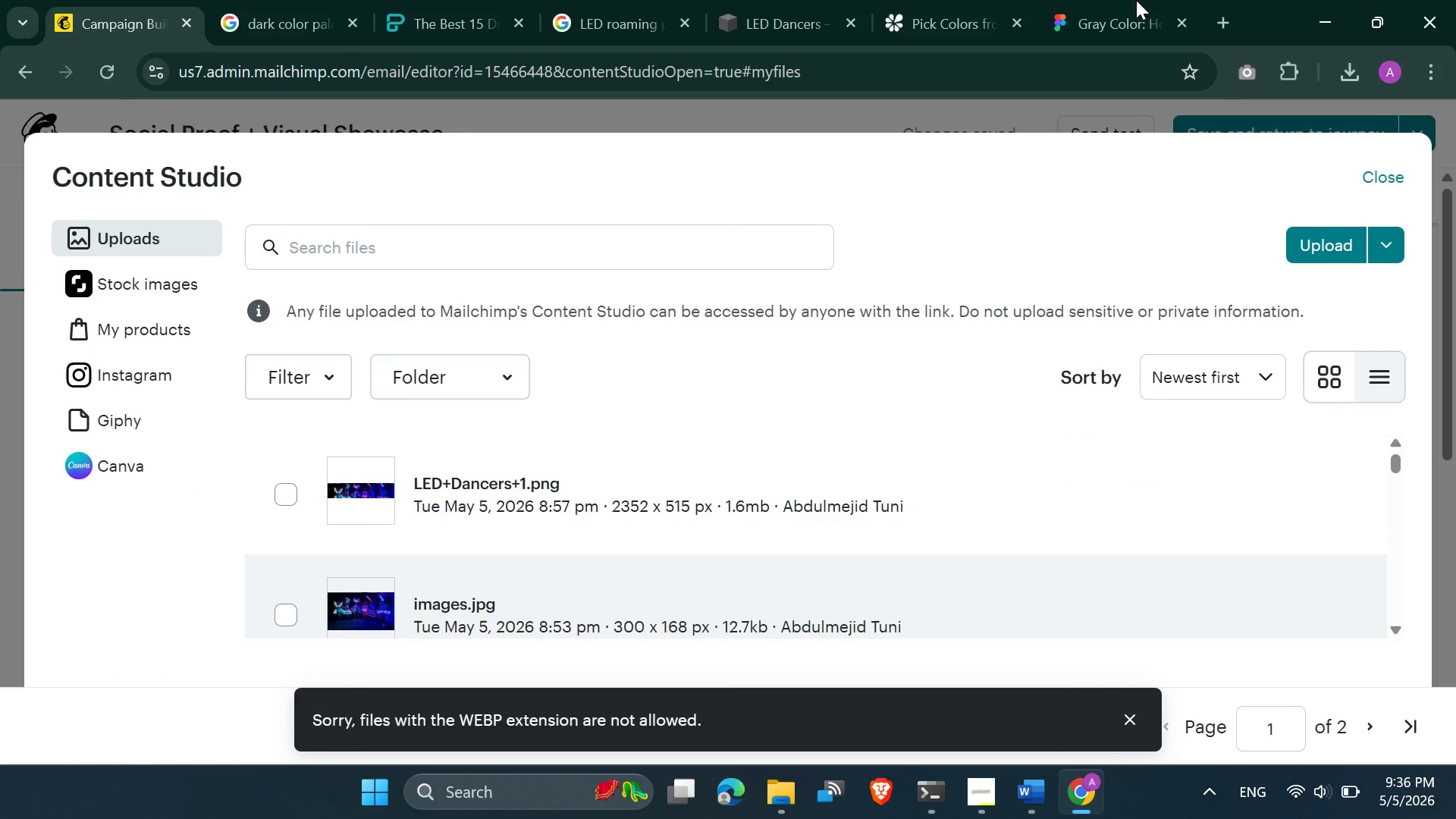 
left_click([1122, 2])
 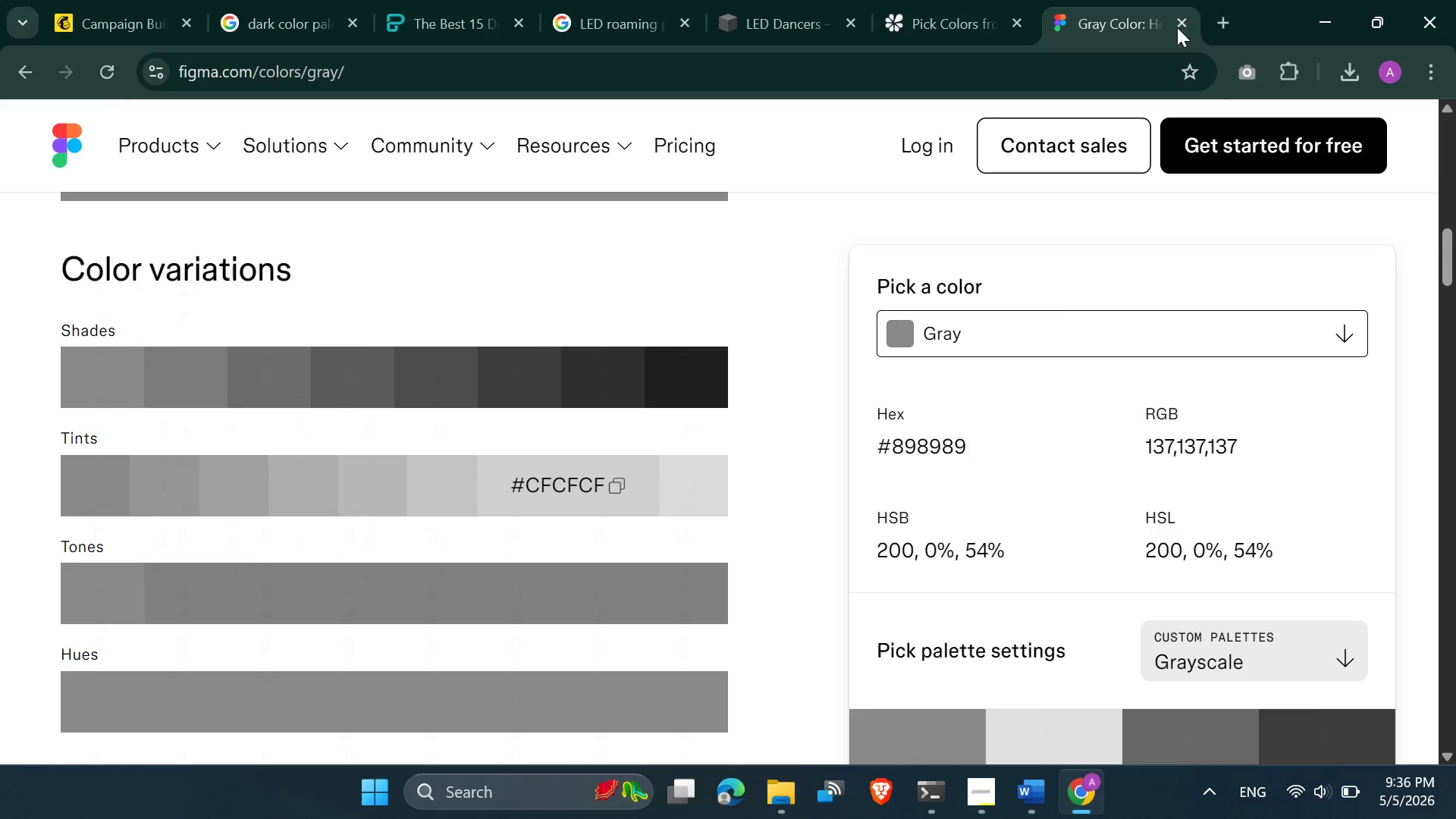 
left_click([1225, 20])
 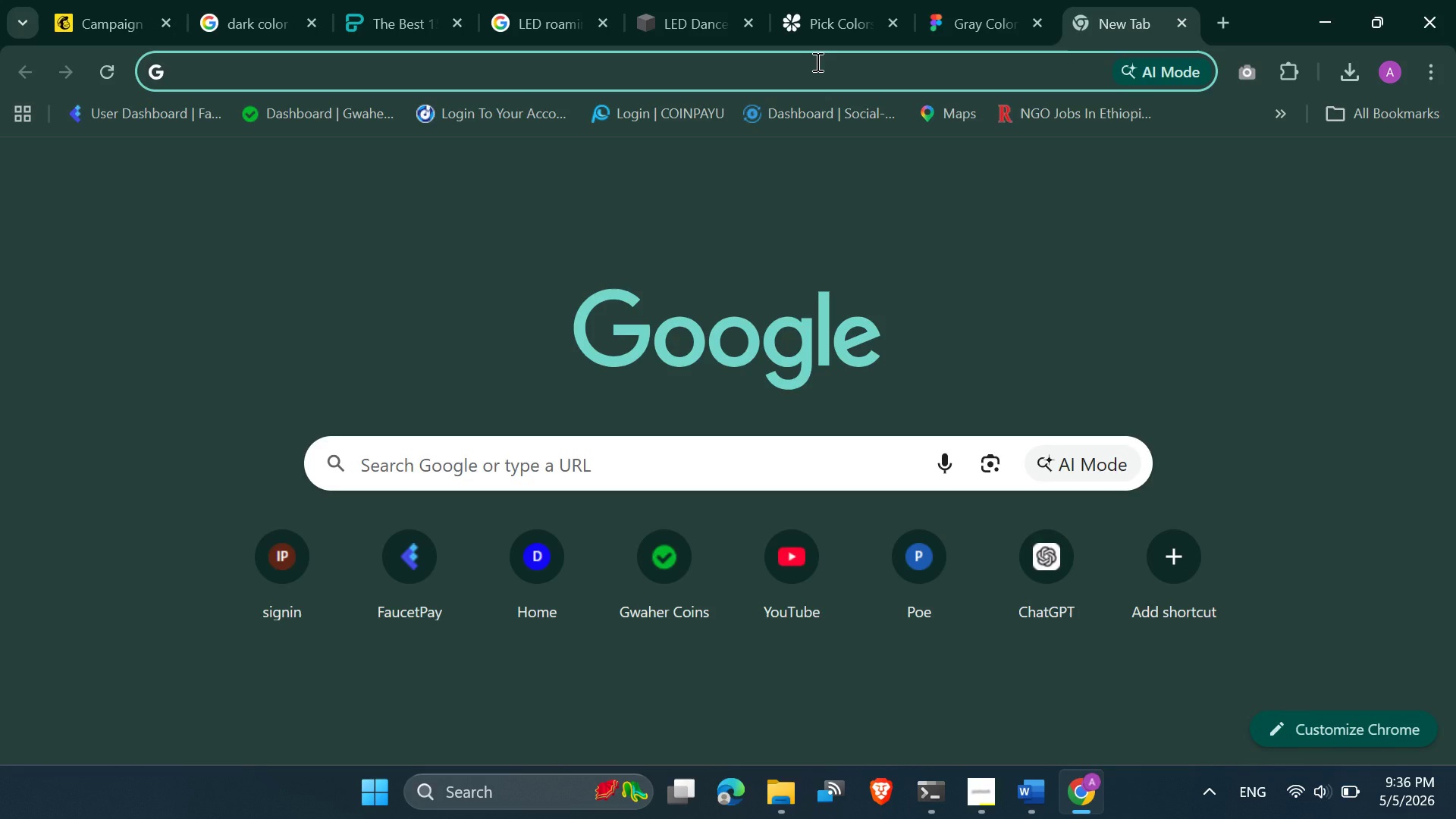 
type(web)
 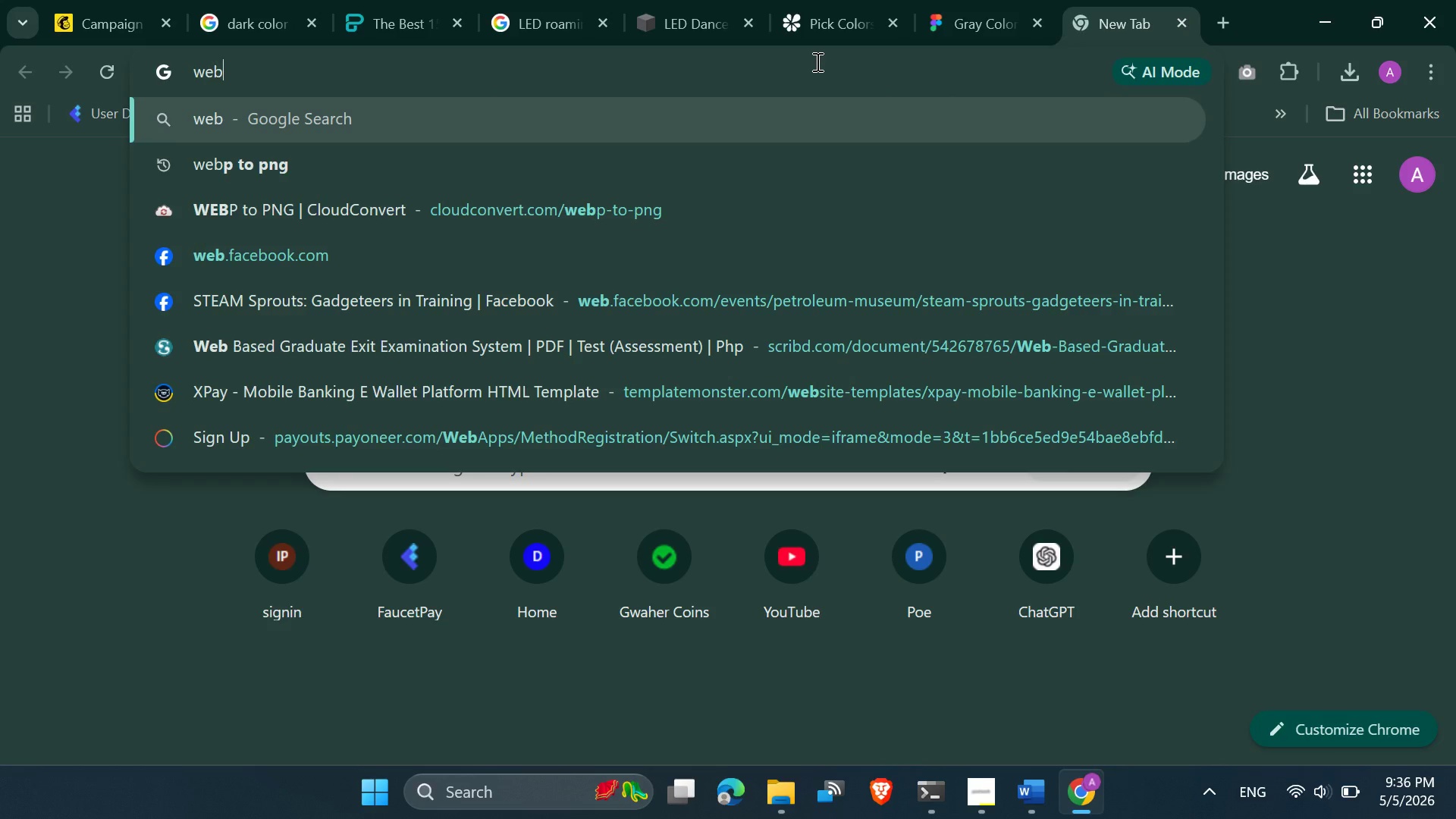 
type(p to jp)
 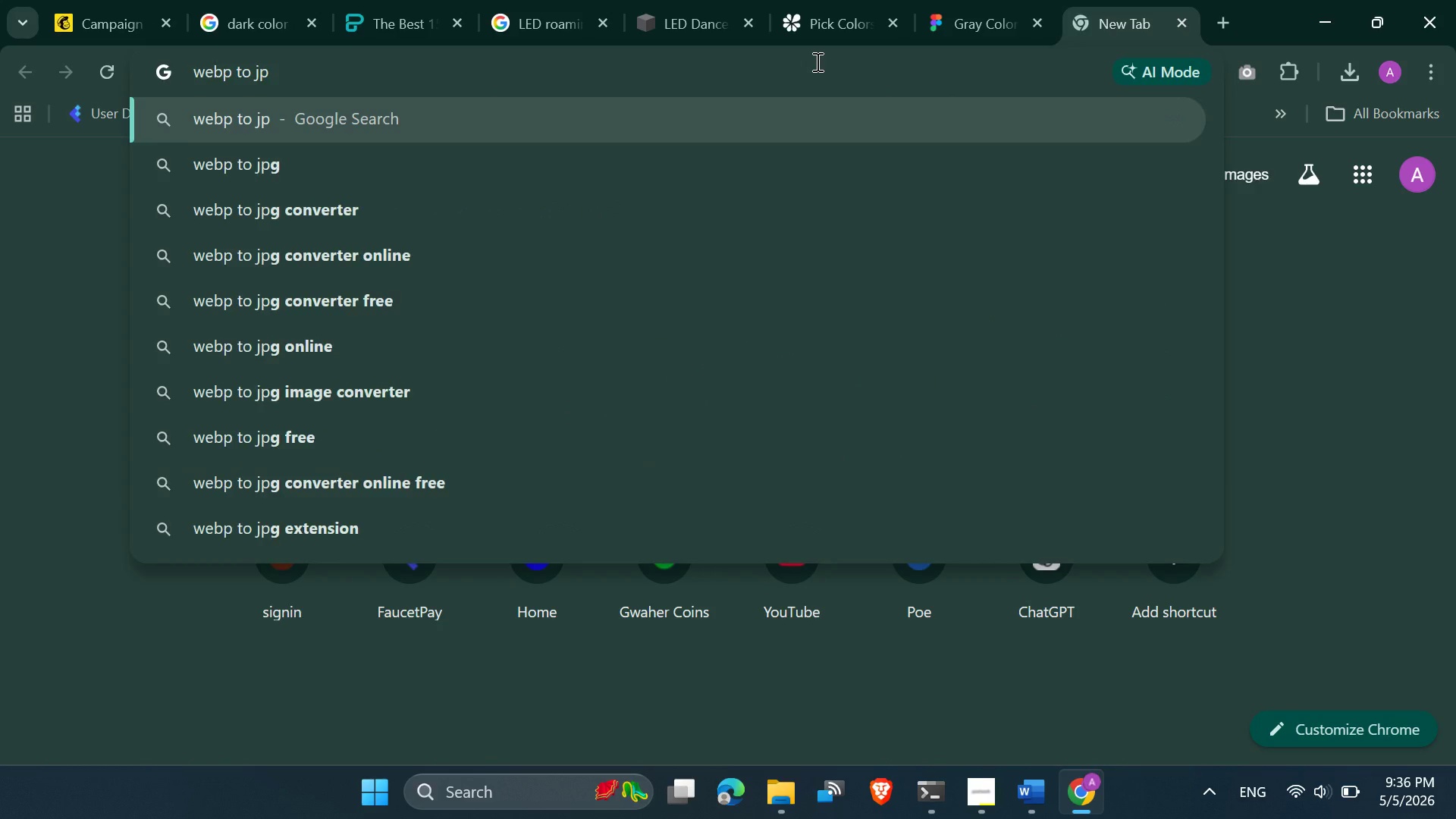 
key(Enter)
 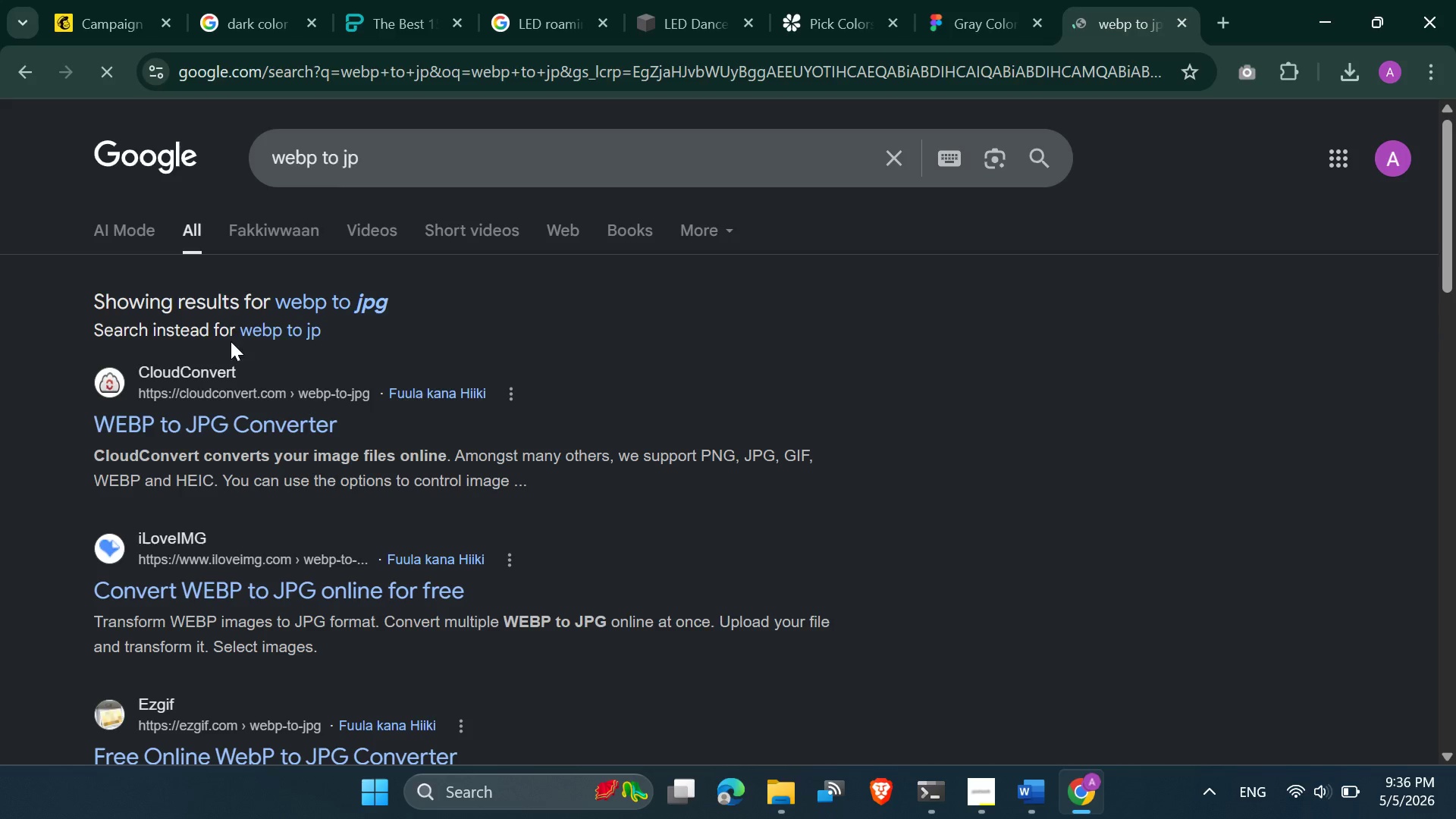 
left_click([285, 305])
 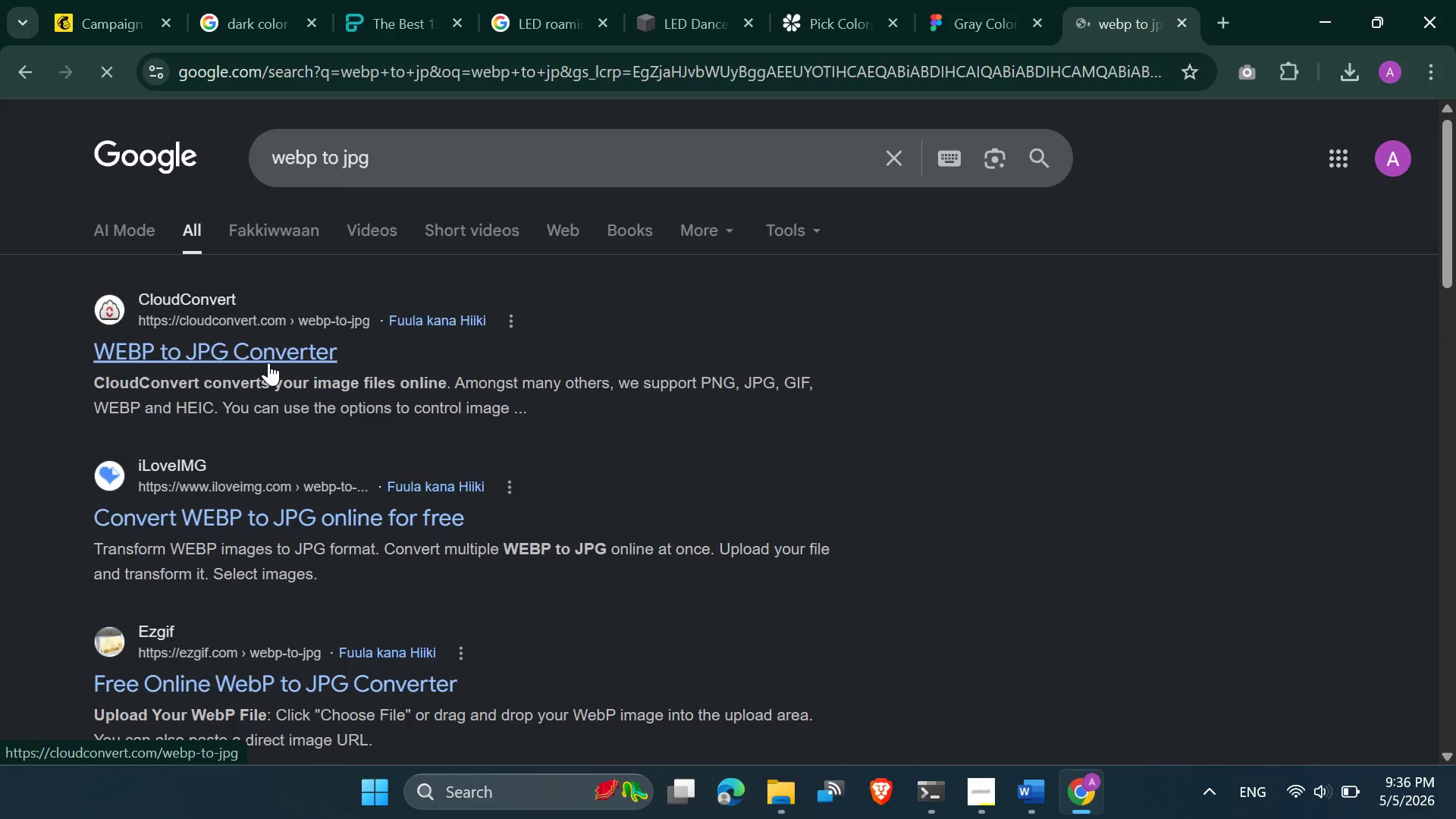 
left_click([268, 362])
 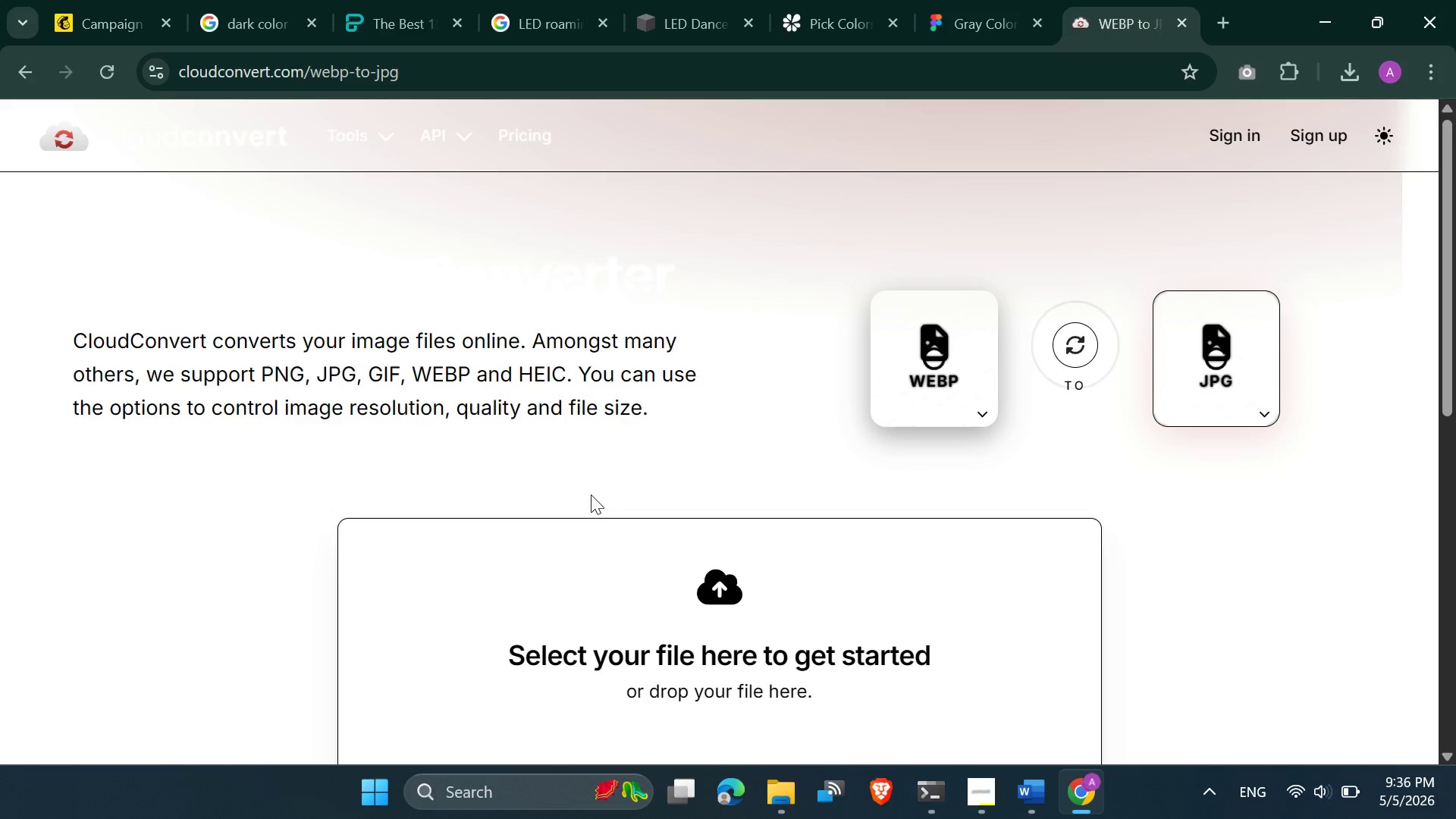 
left_click([701, 598])
 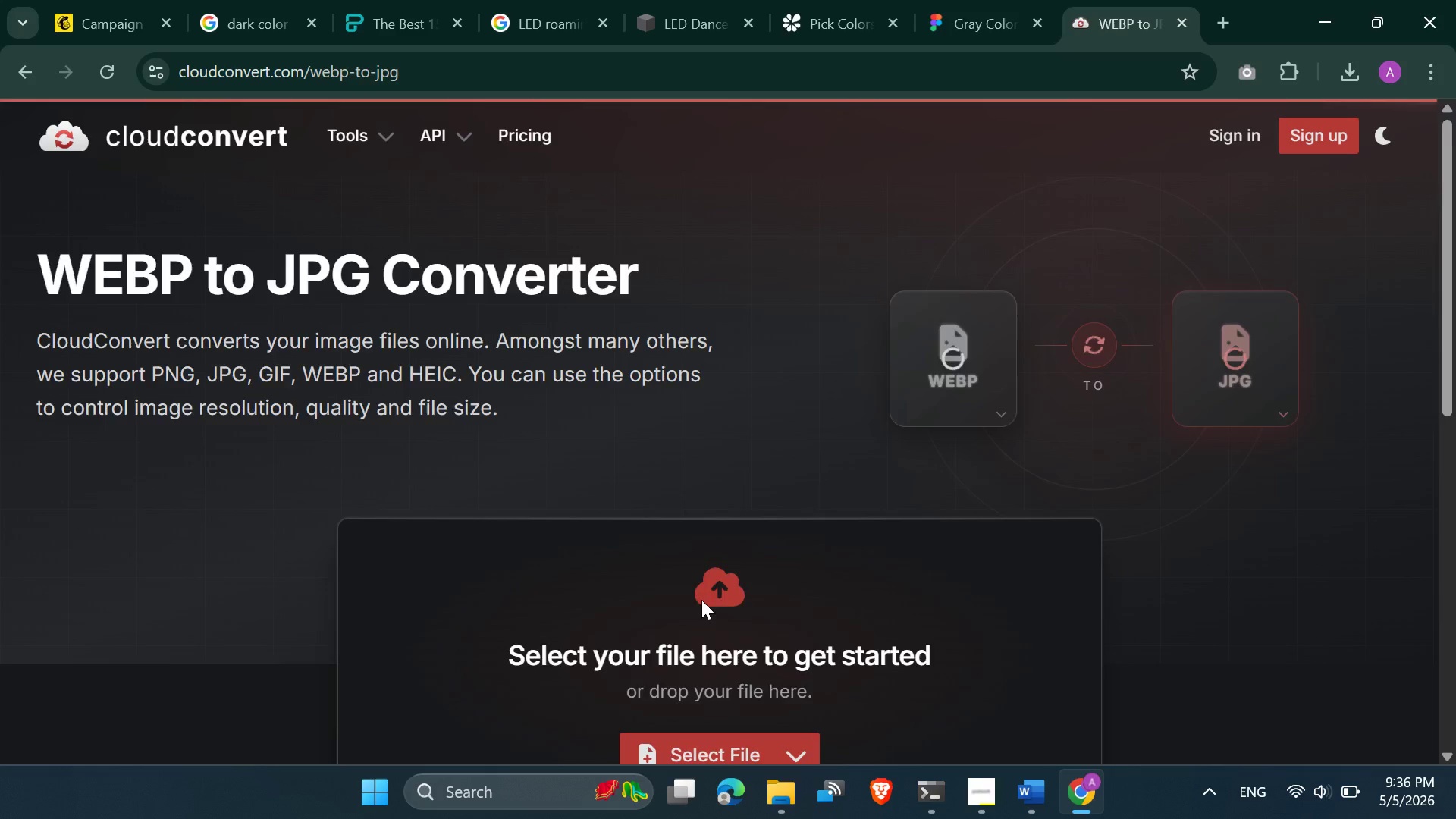 
scroll: coordinate [701, 602], scroll_direction: down, amount: 1.0
 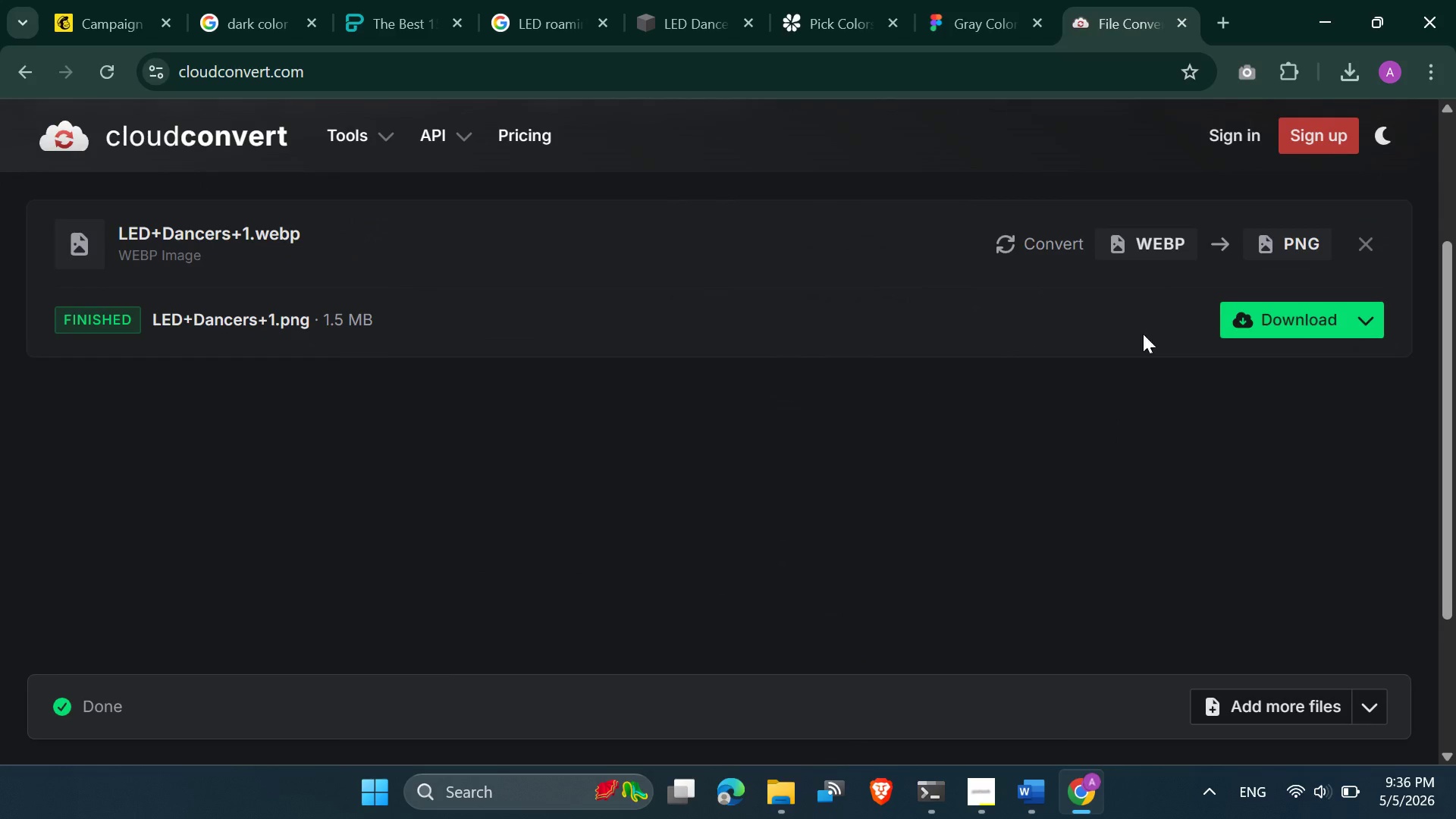 
scroll: coordinate [1074, 364], scroll_direction: up, amount: 1.0
 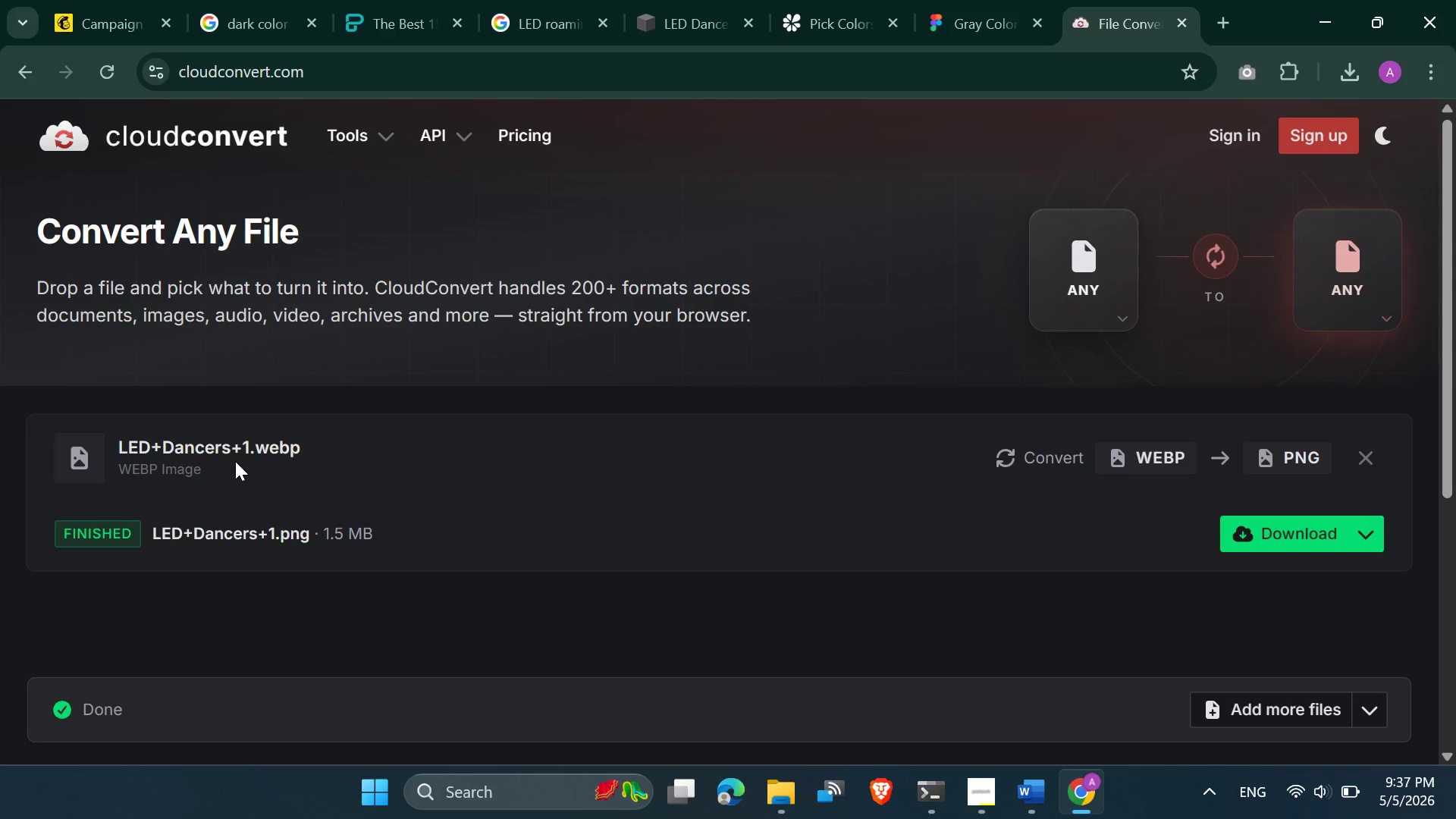 
wait(7.05)
 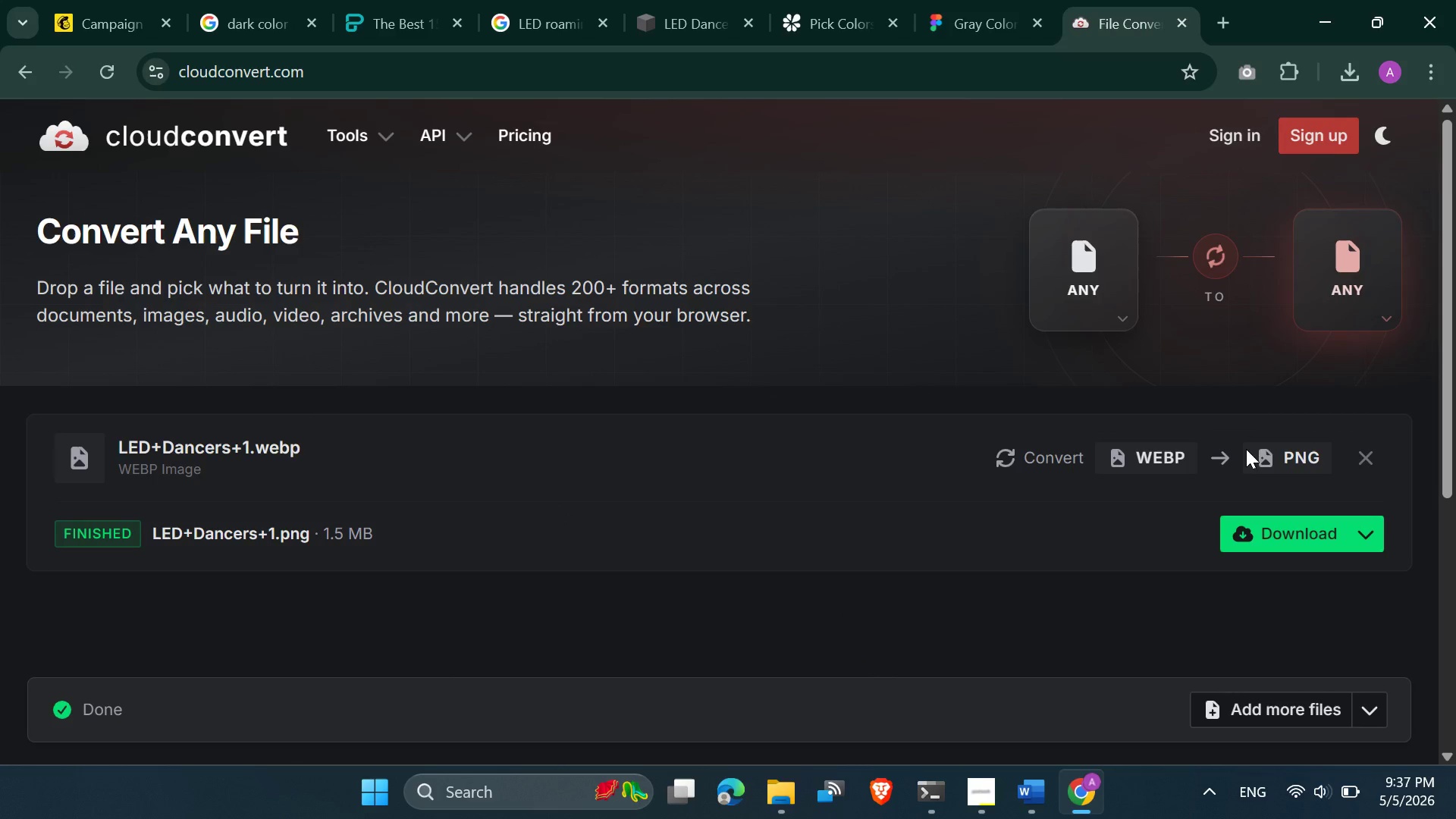 
left_click([1275, 452])
 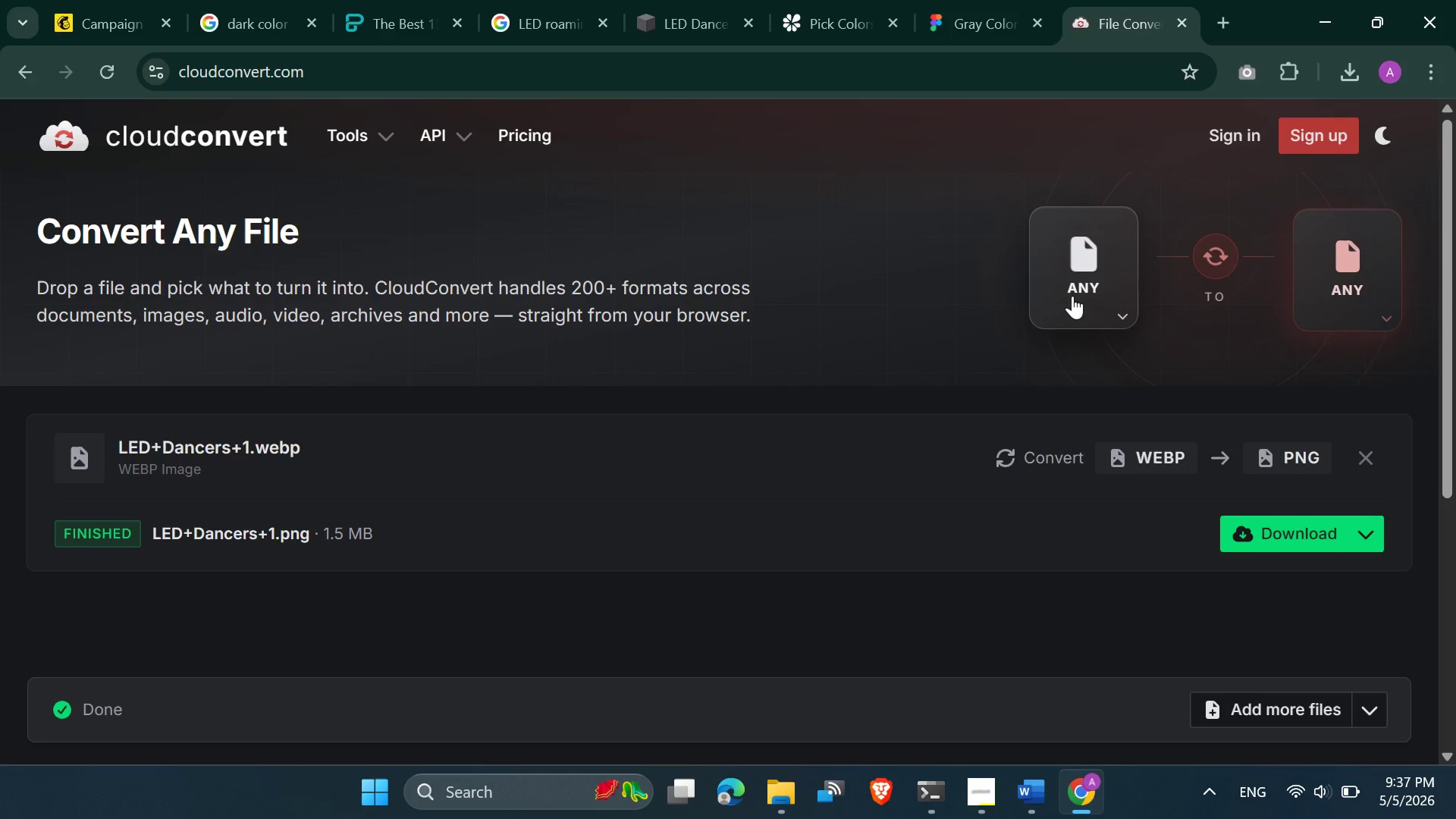 
mouse_move([1095, 312])
 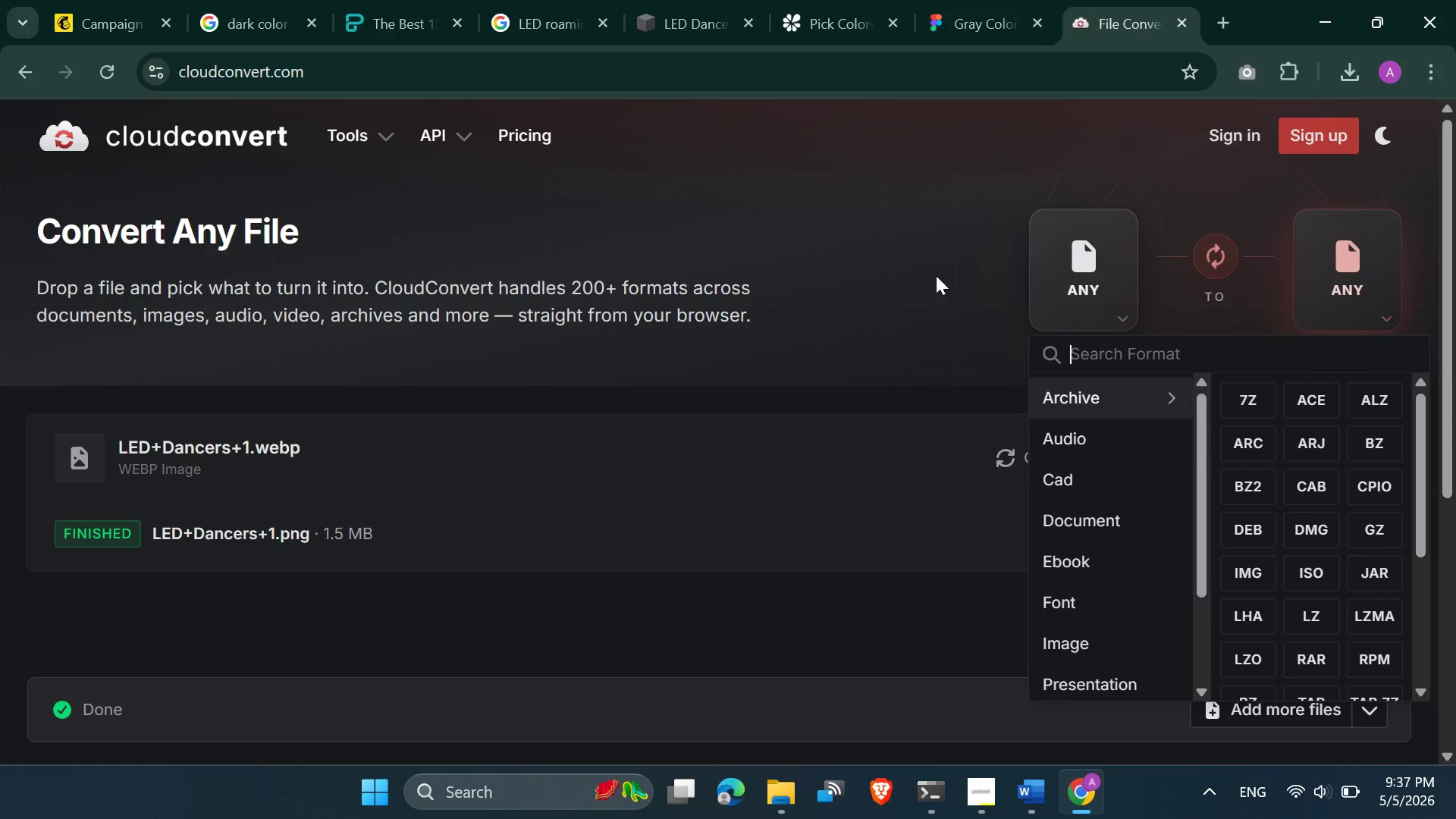 
left_click([837, 251])
 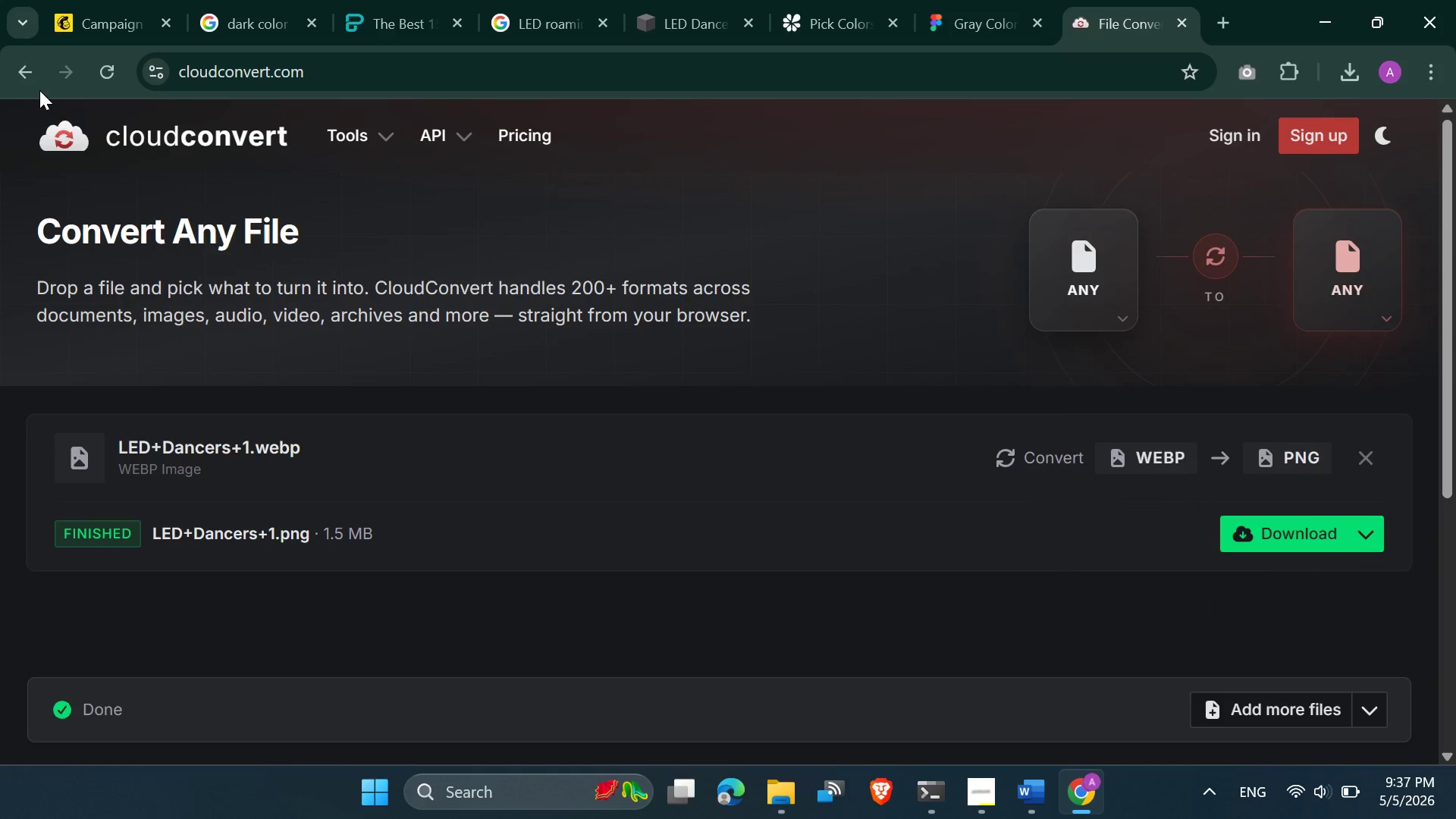 
left_click([20, 74])
 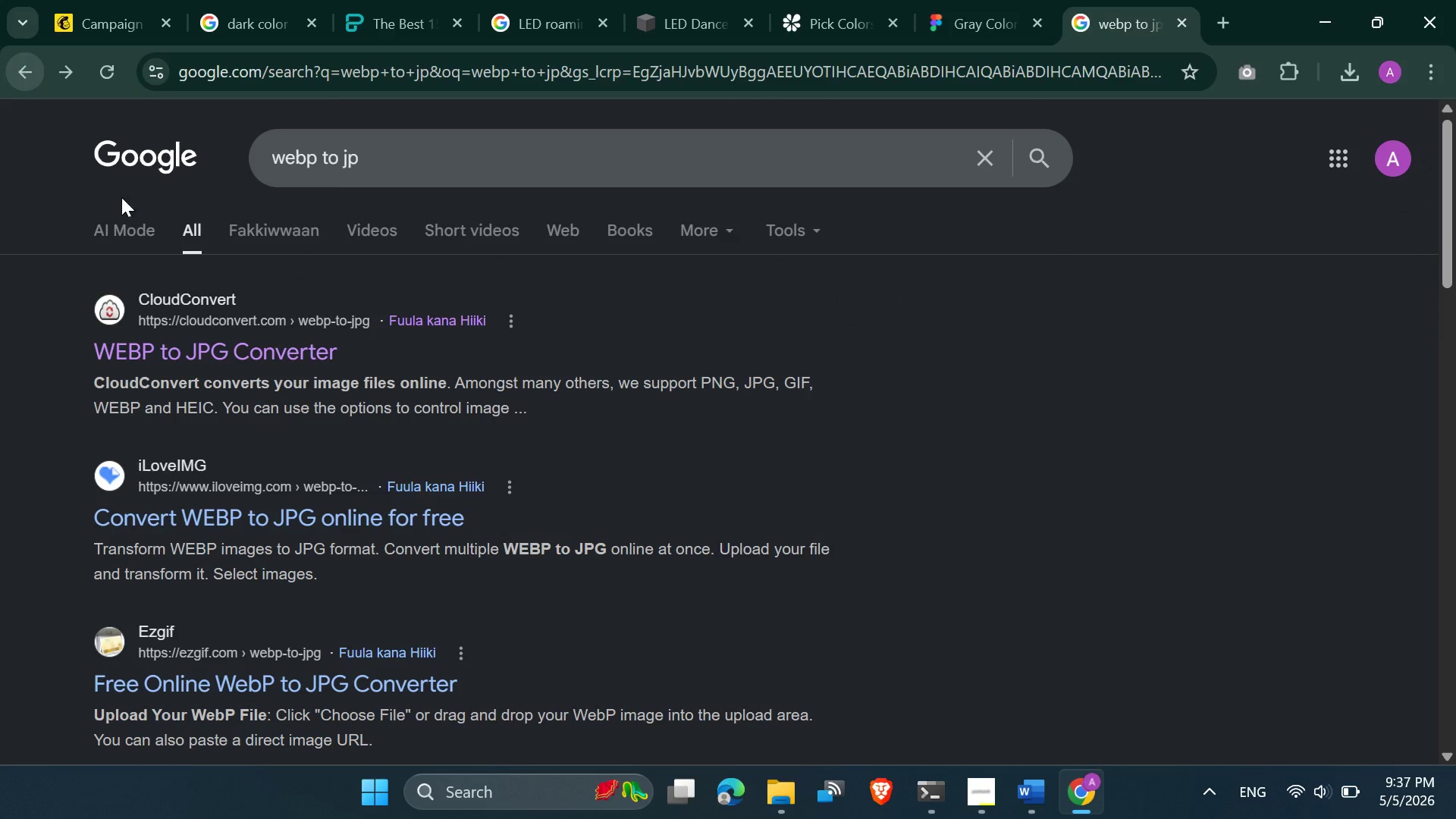 
left_click([201, 510])
 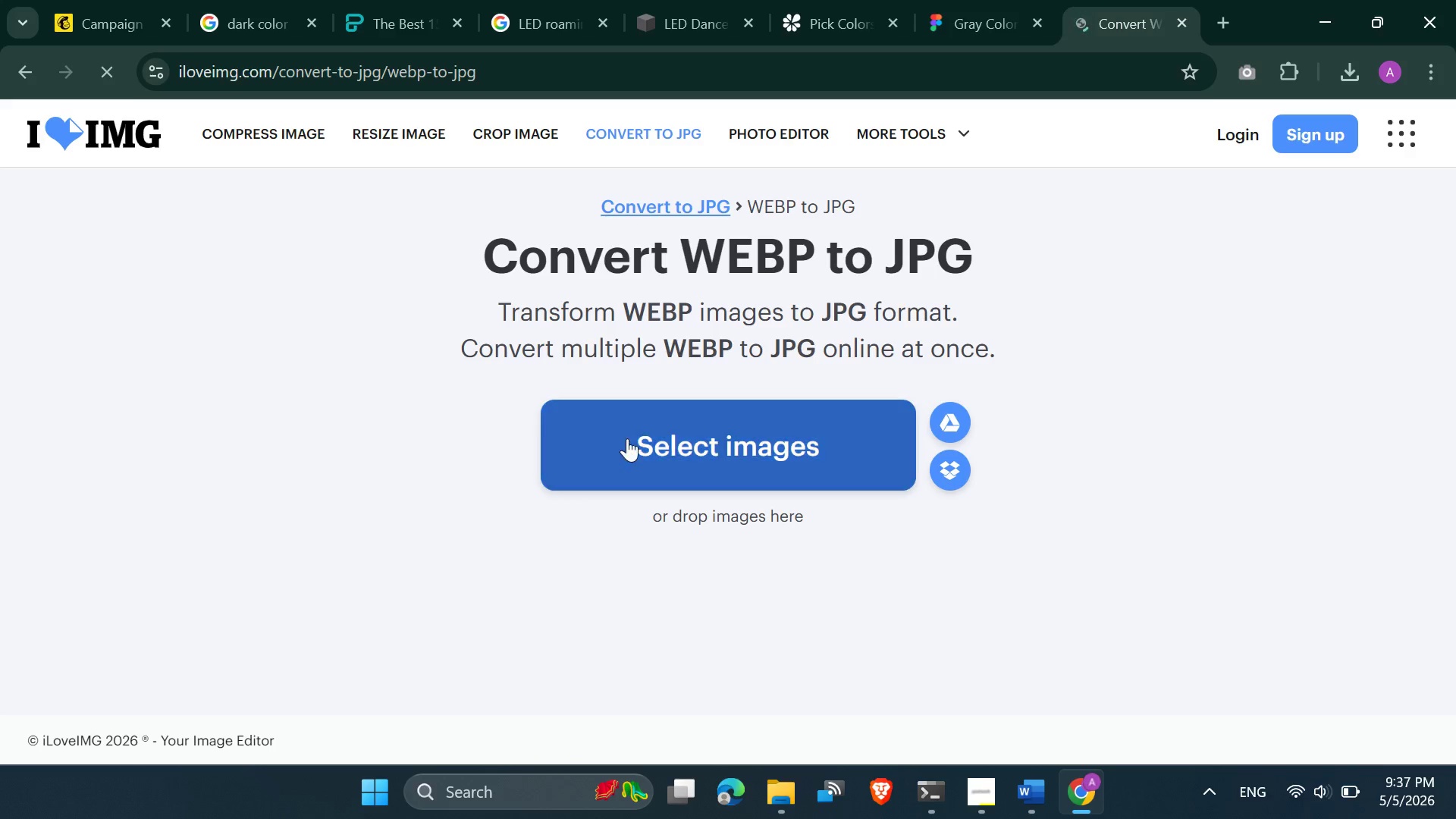 
left_click([657, 430])
 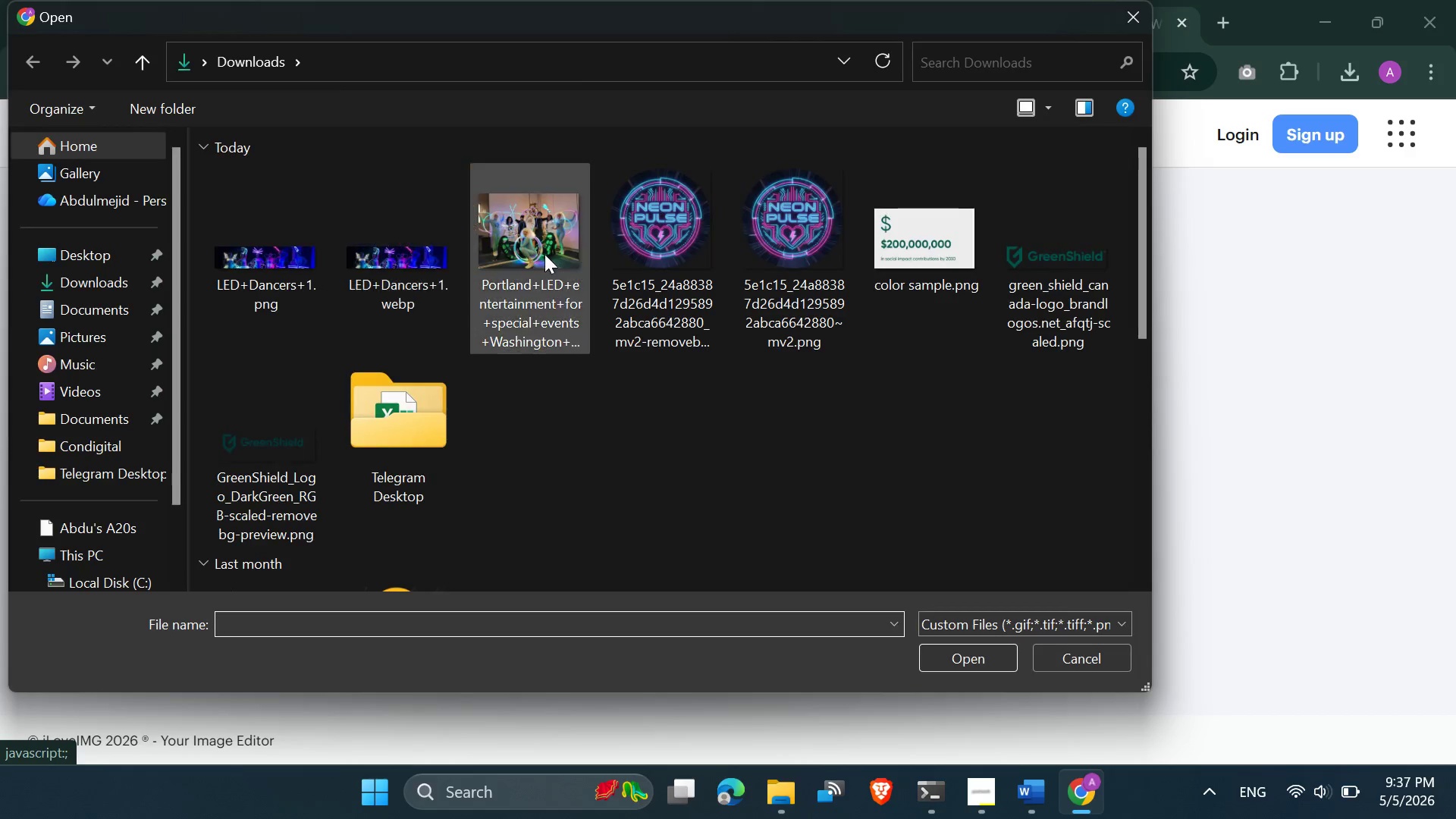 
double_click([557, 264])
 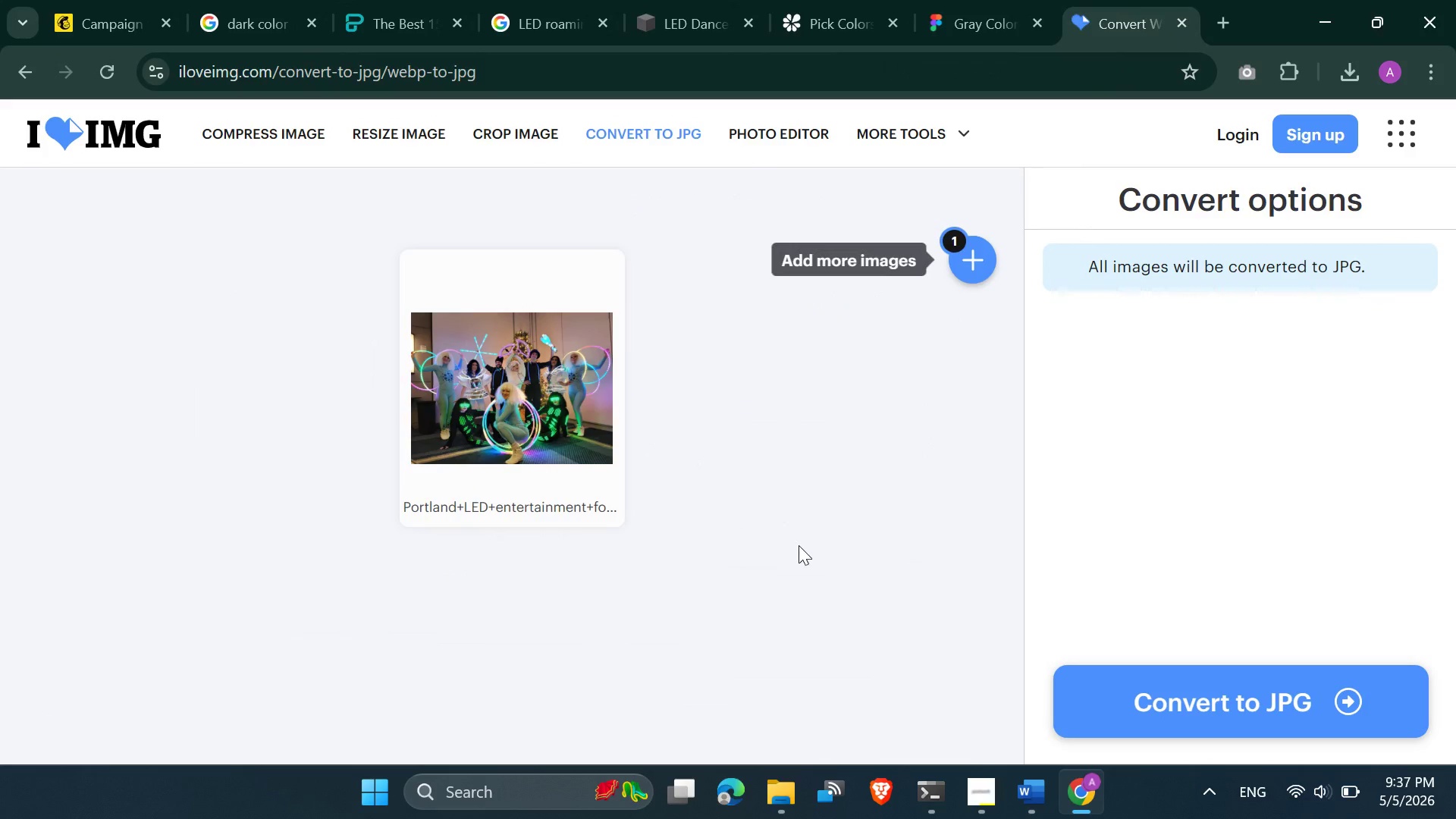 
scroll: coordinate [795, 545], scroll_direction: none, amount: 0.0
 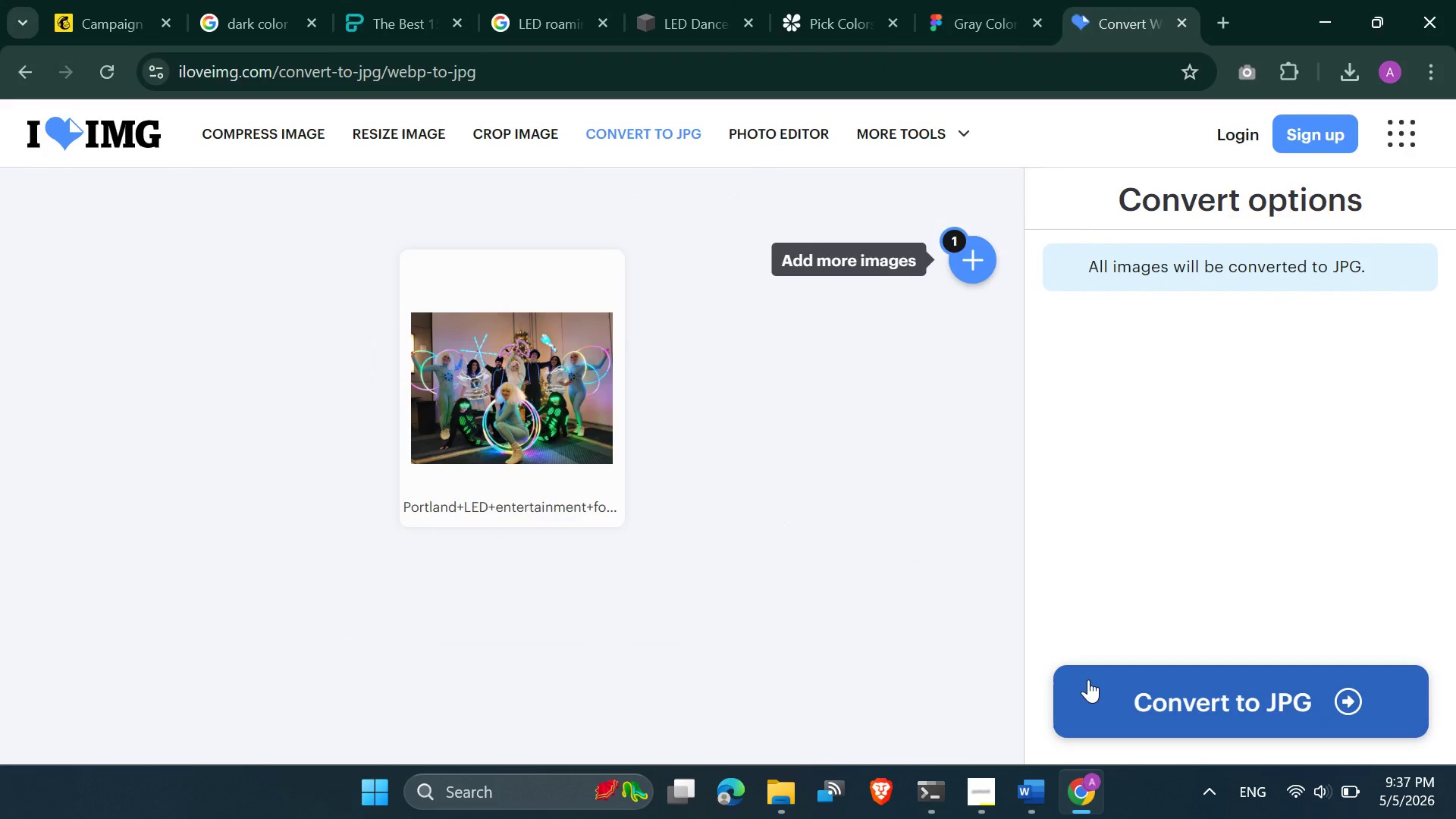 
left_click([1088, 679])
 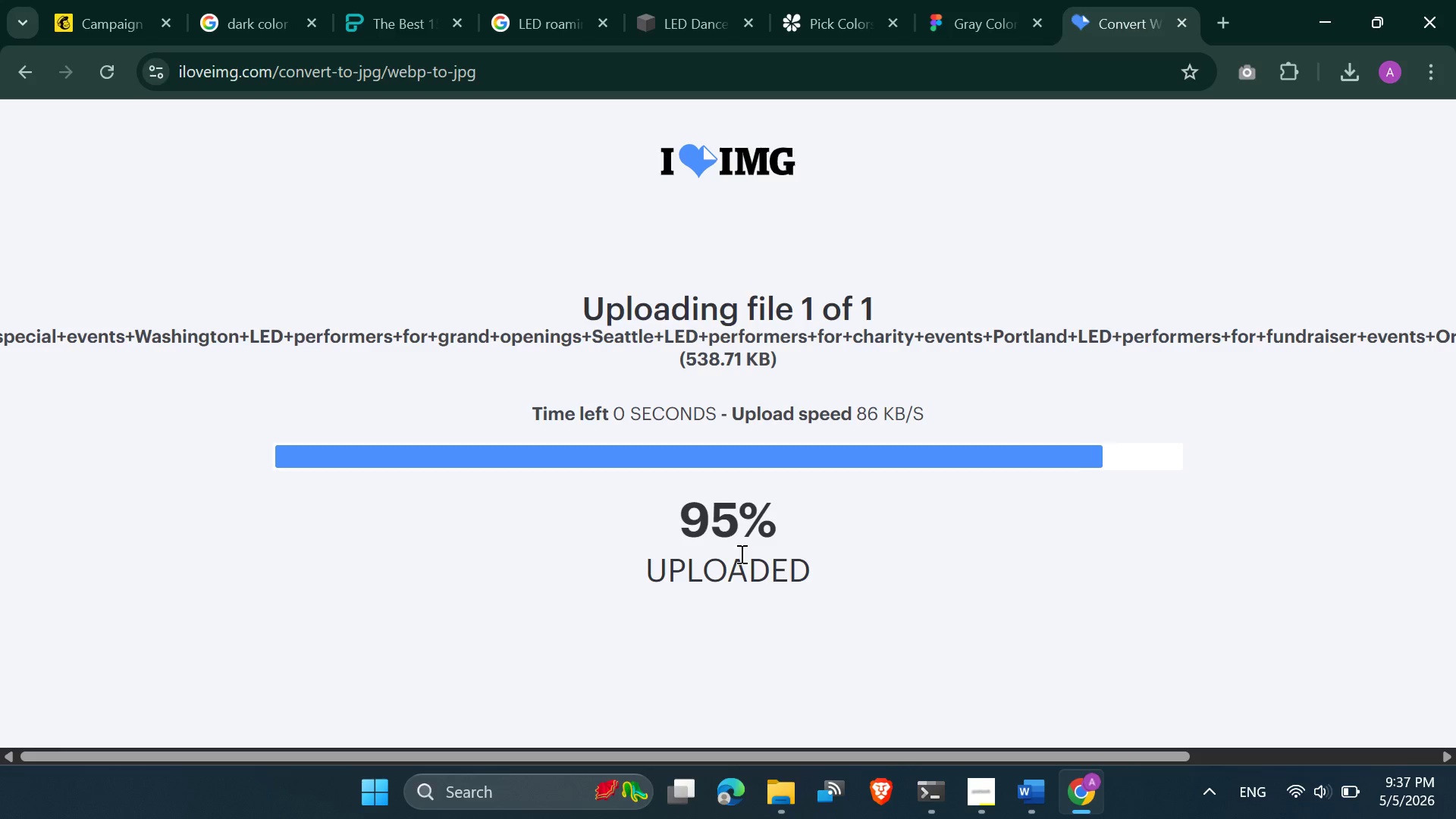 
wait(9.09)
 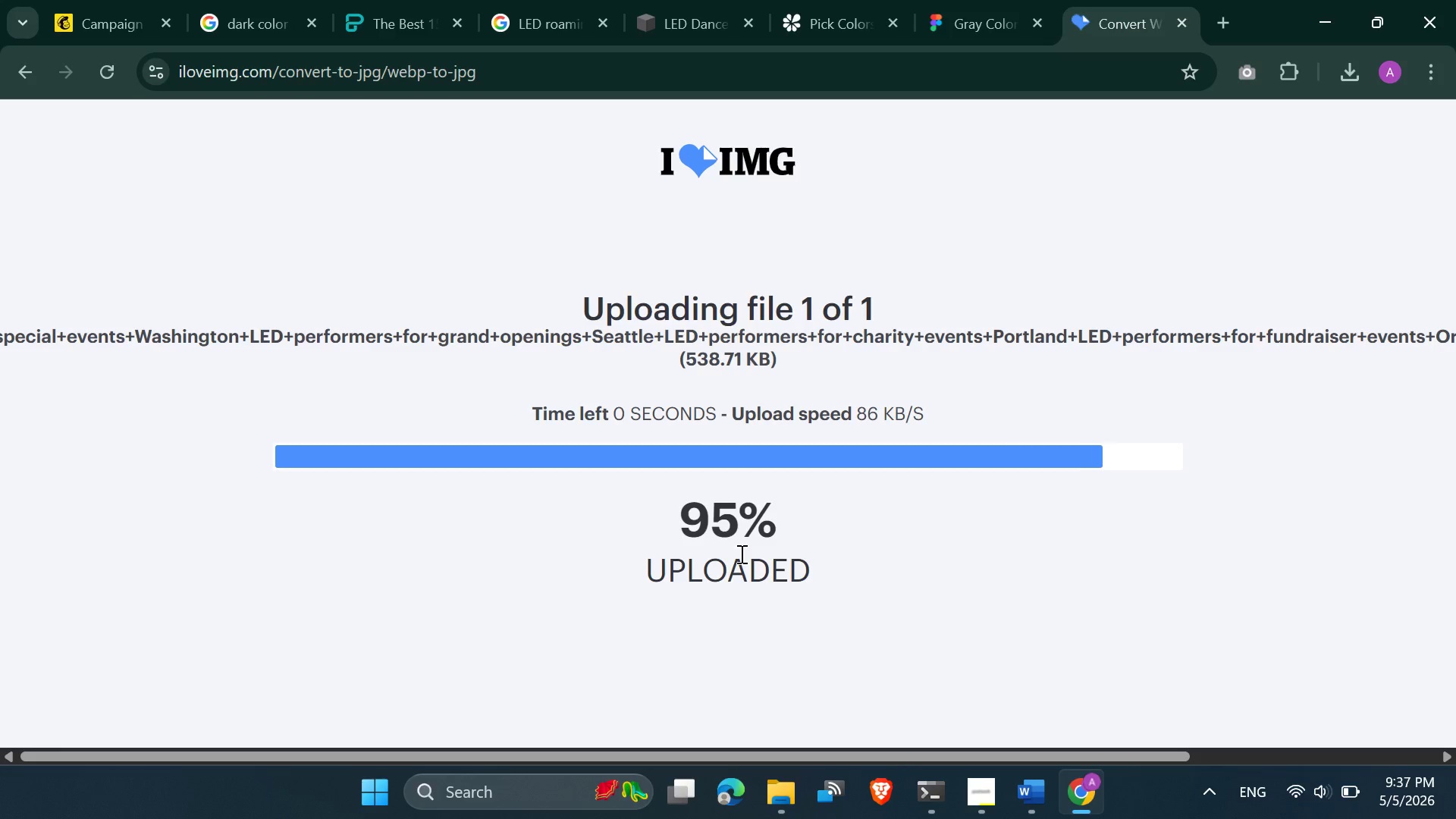 
left_click([699, 321])
 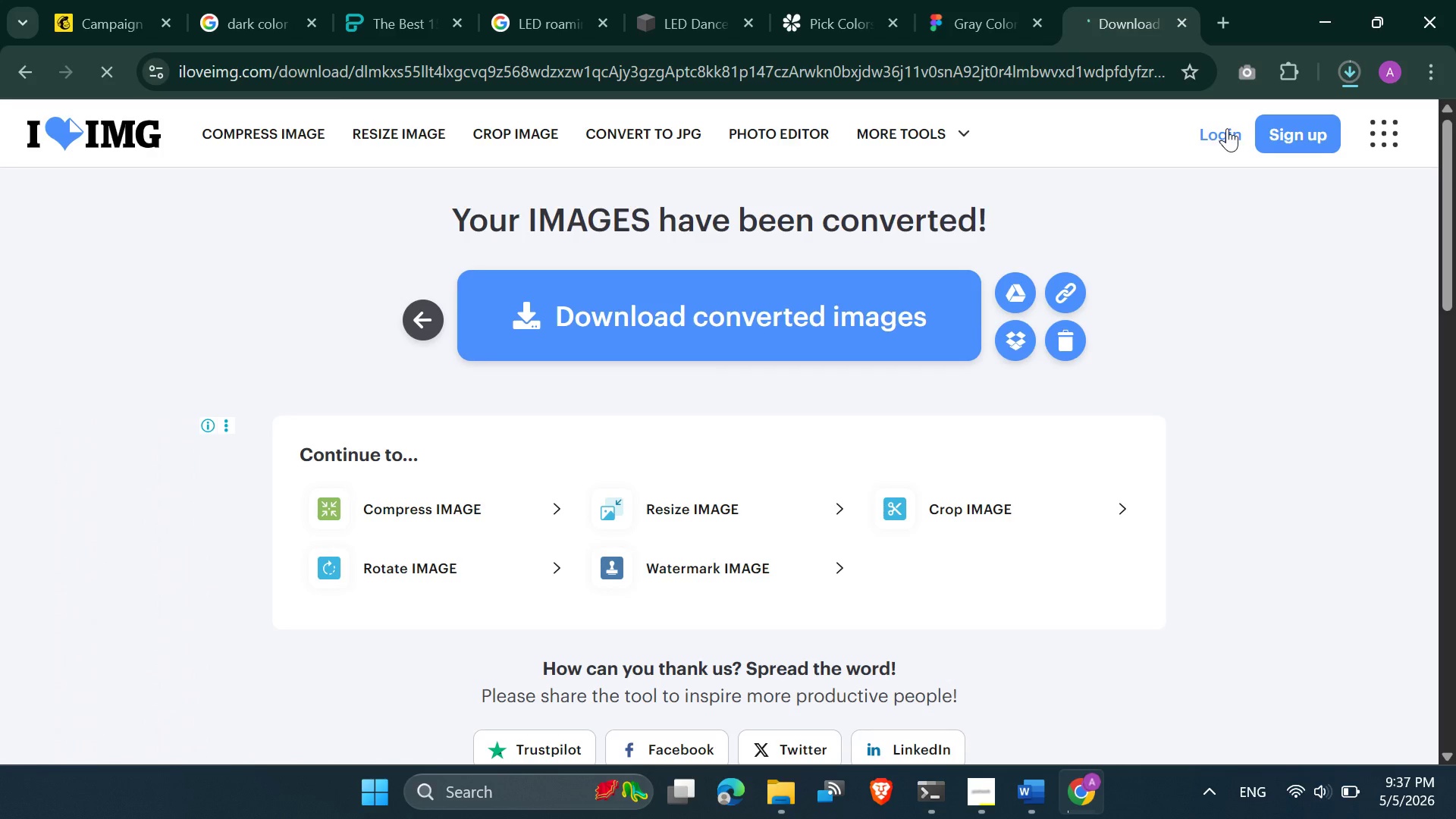 
left_click([1342, 75])
 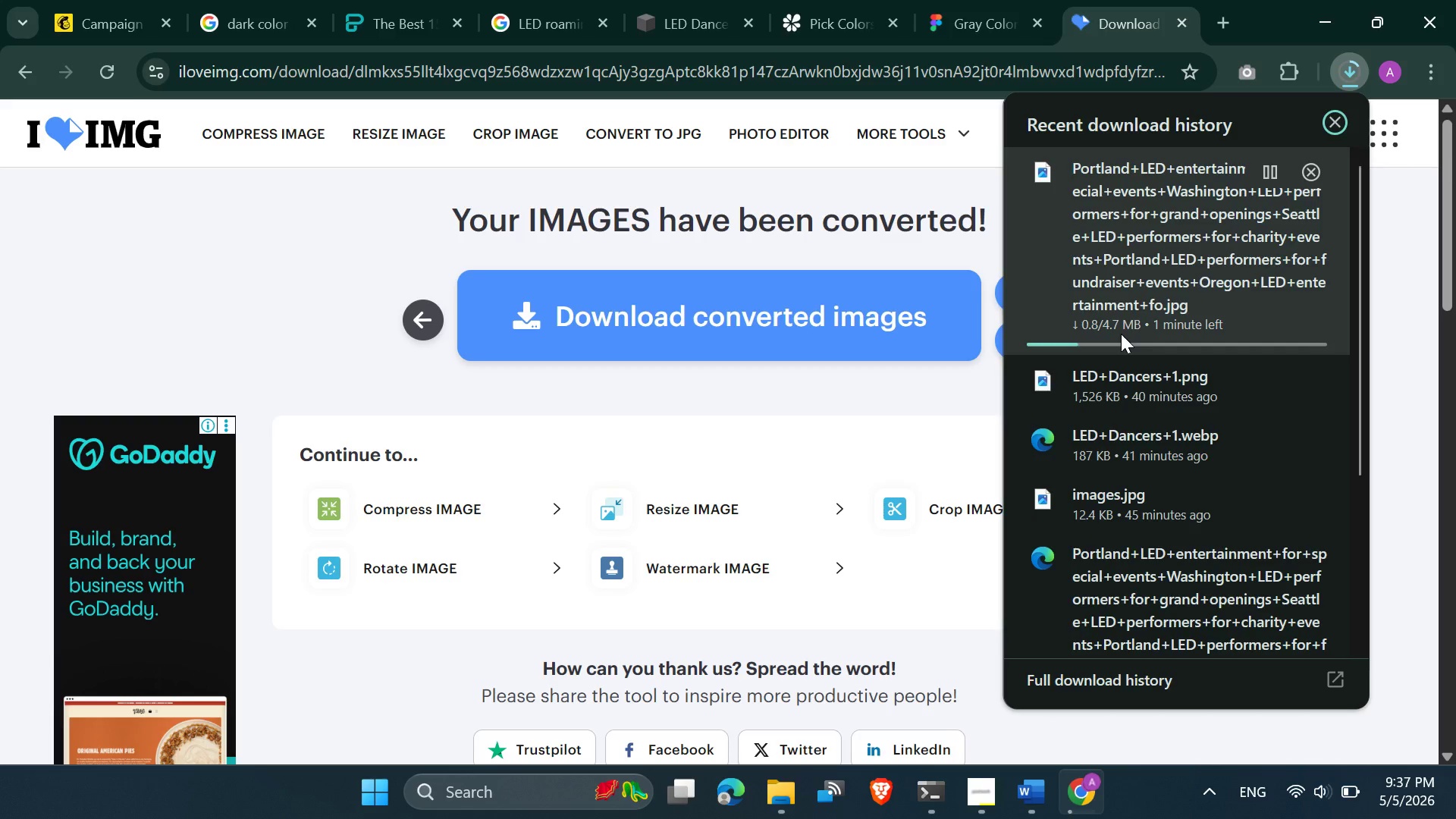 
wait(17.52)
 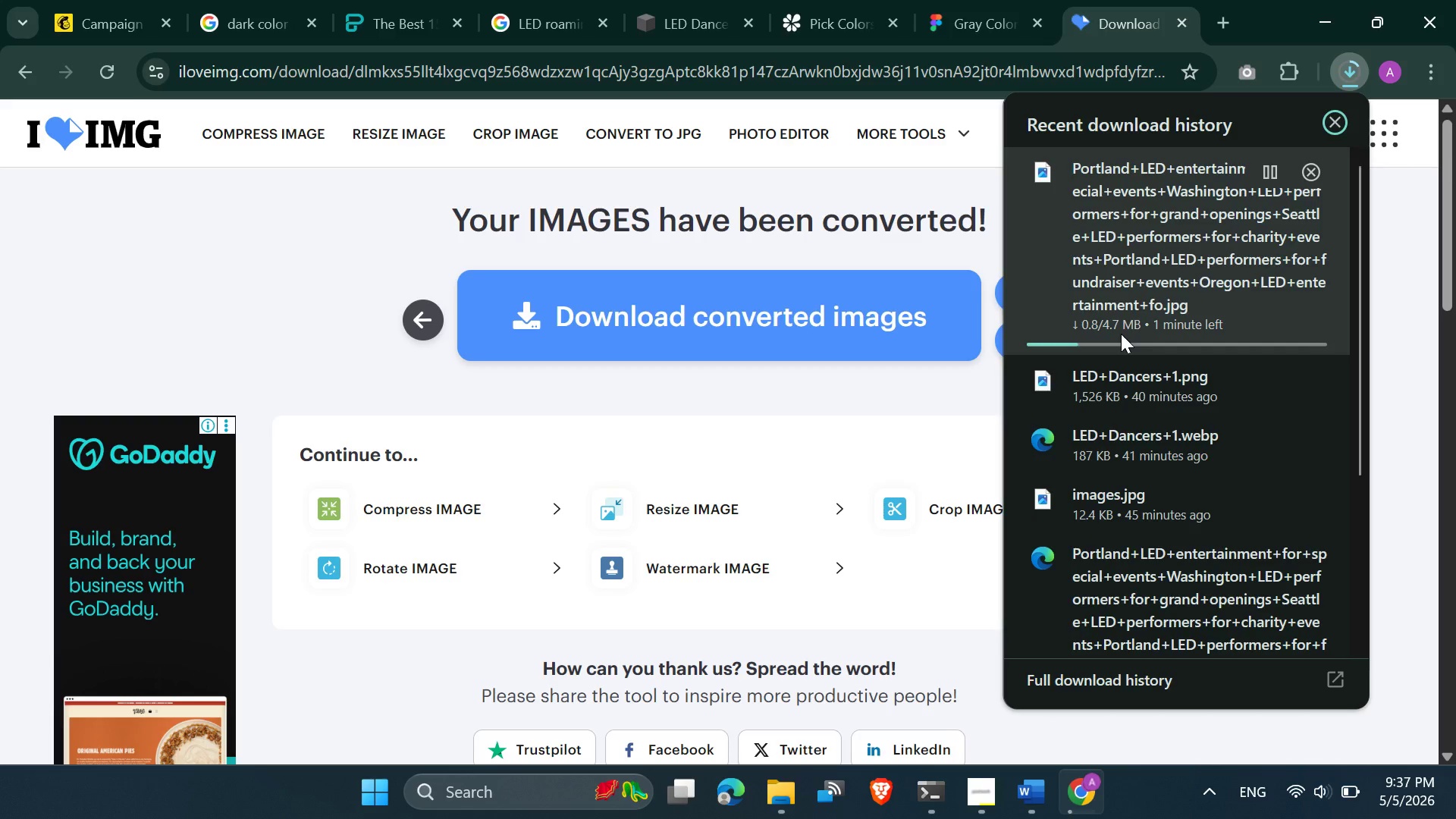 
left_click([985, 796])